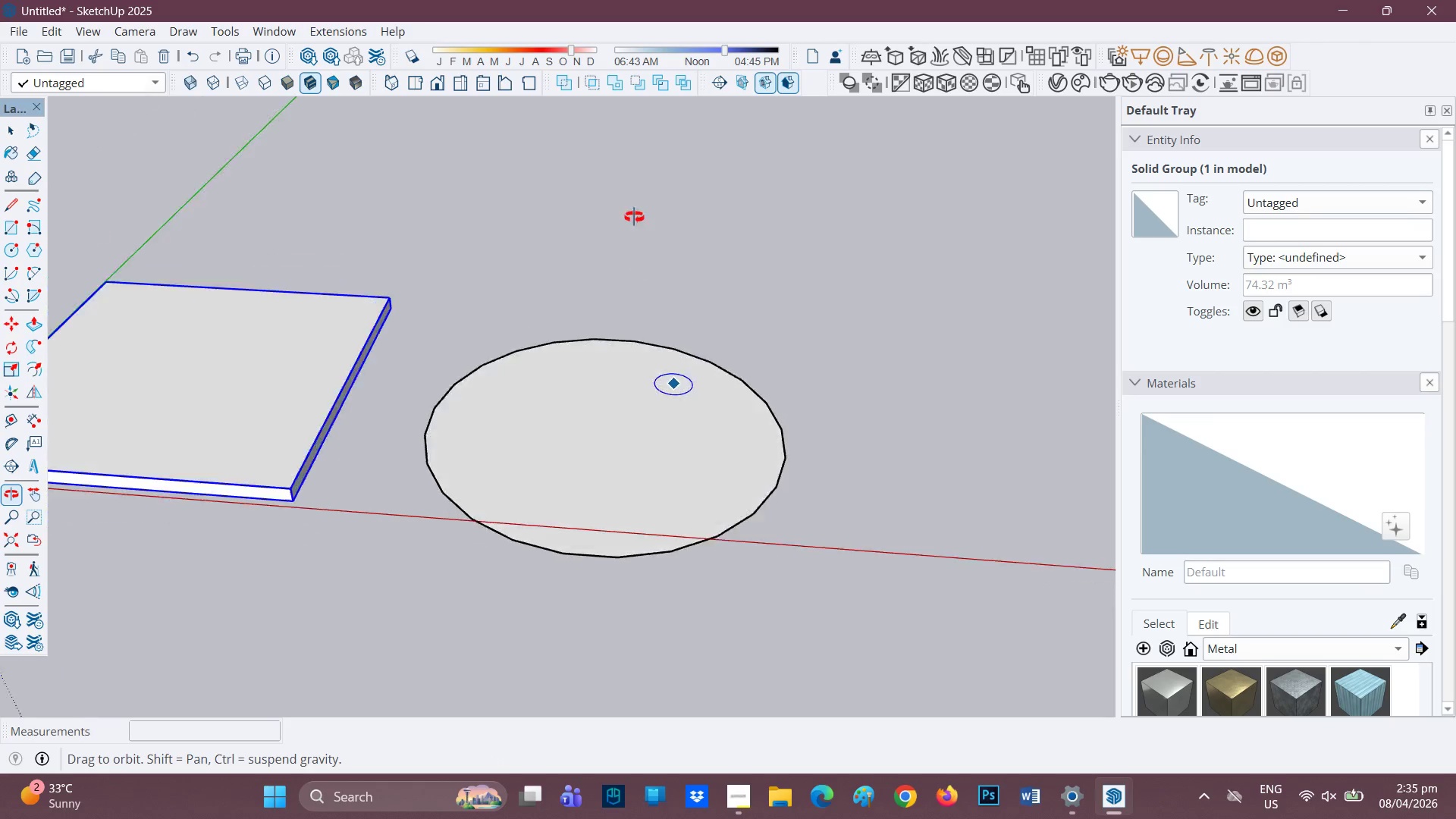 
key(Space)
 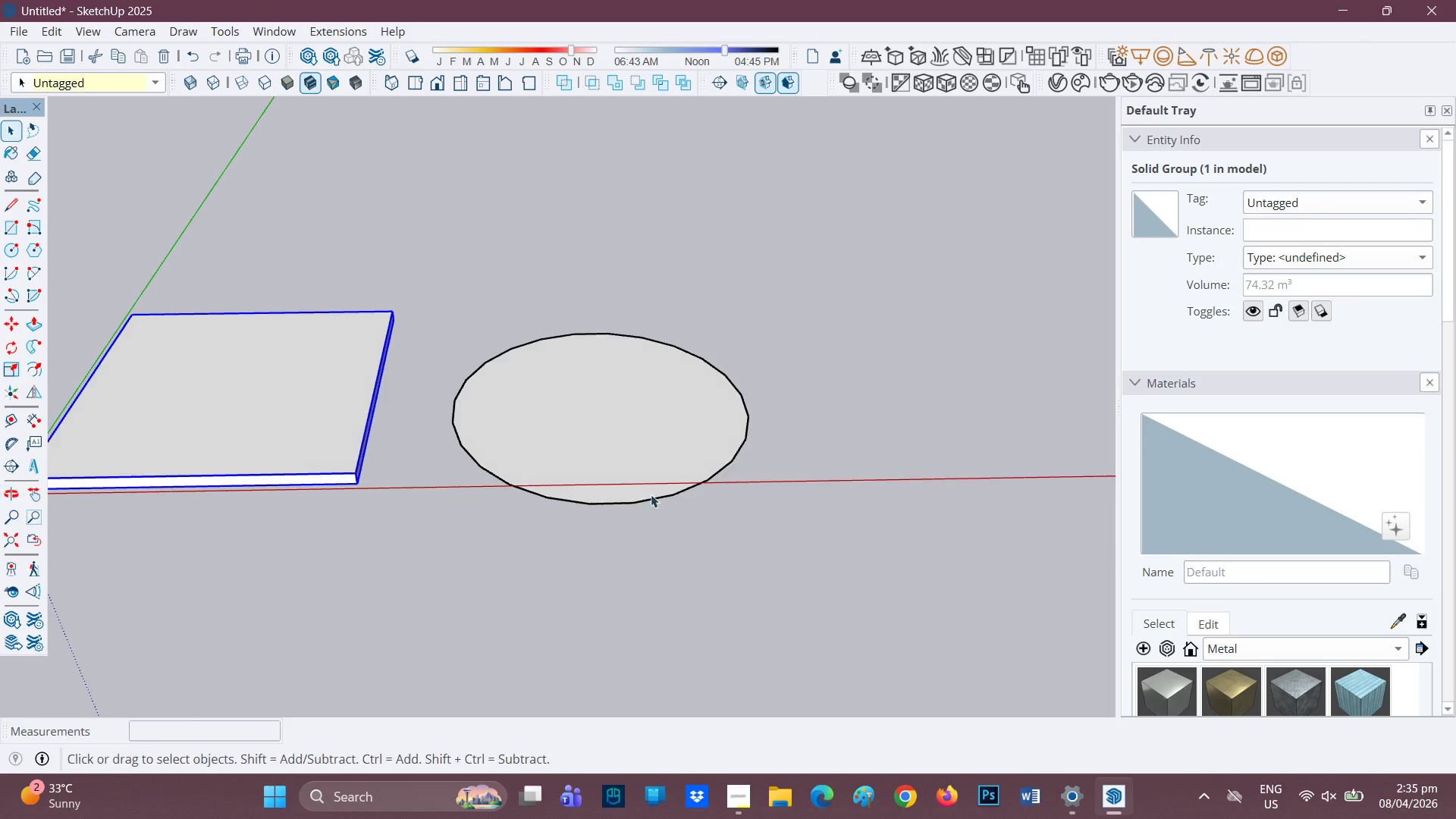 
scroll: coordinate [587, 377], scroll_direction: down, amount: 2.0
 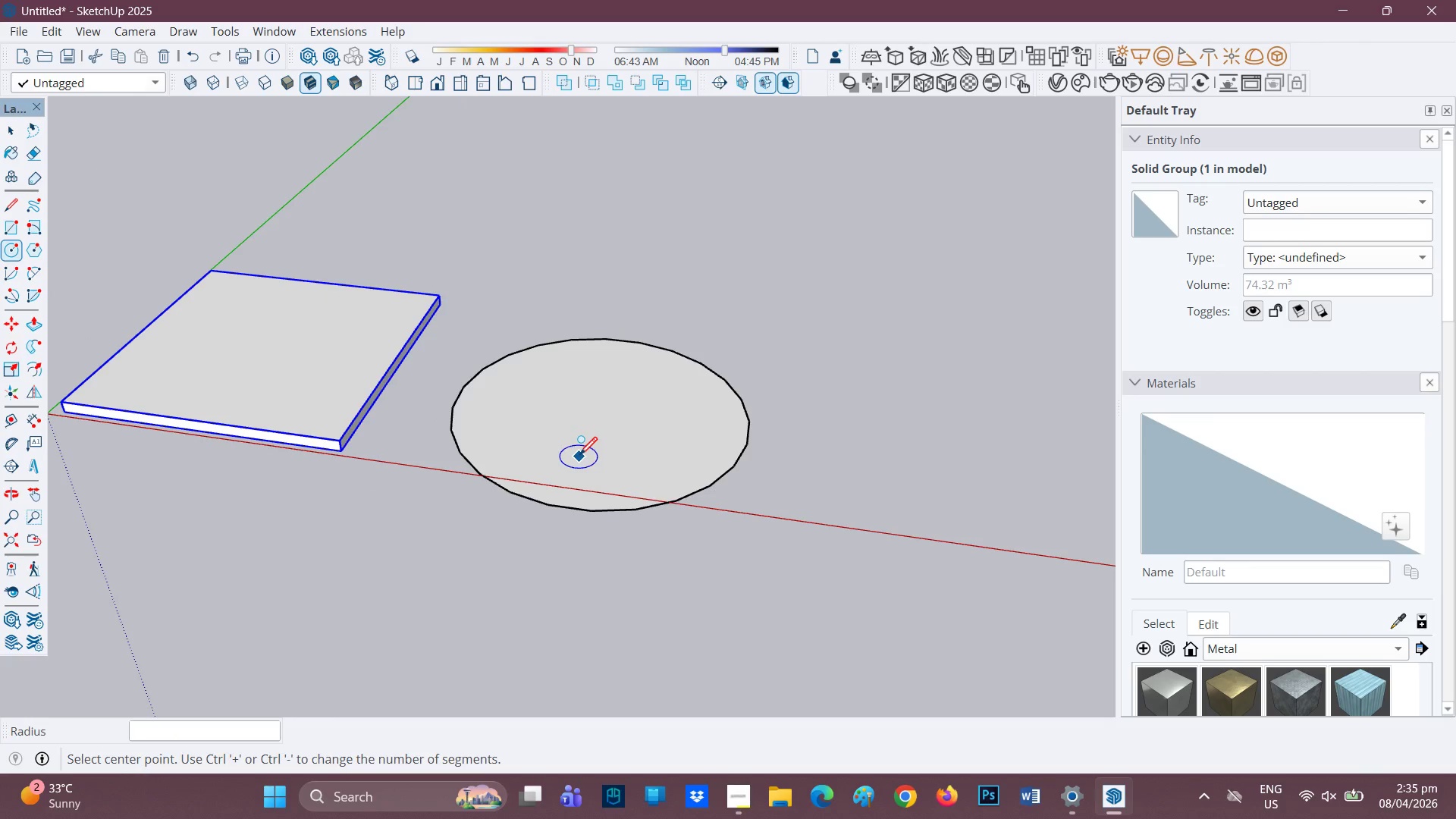 
key(Space)
 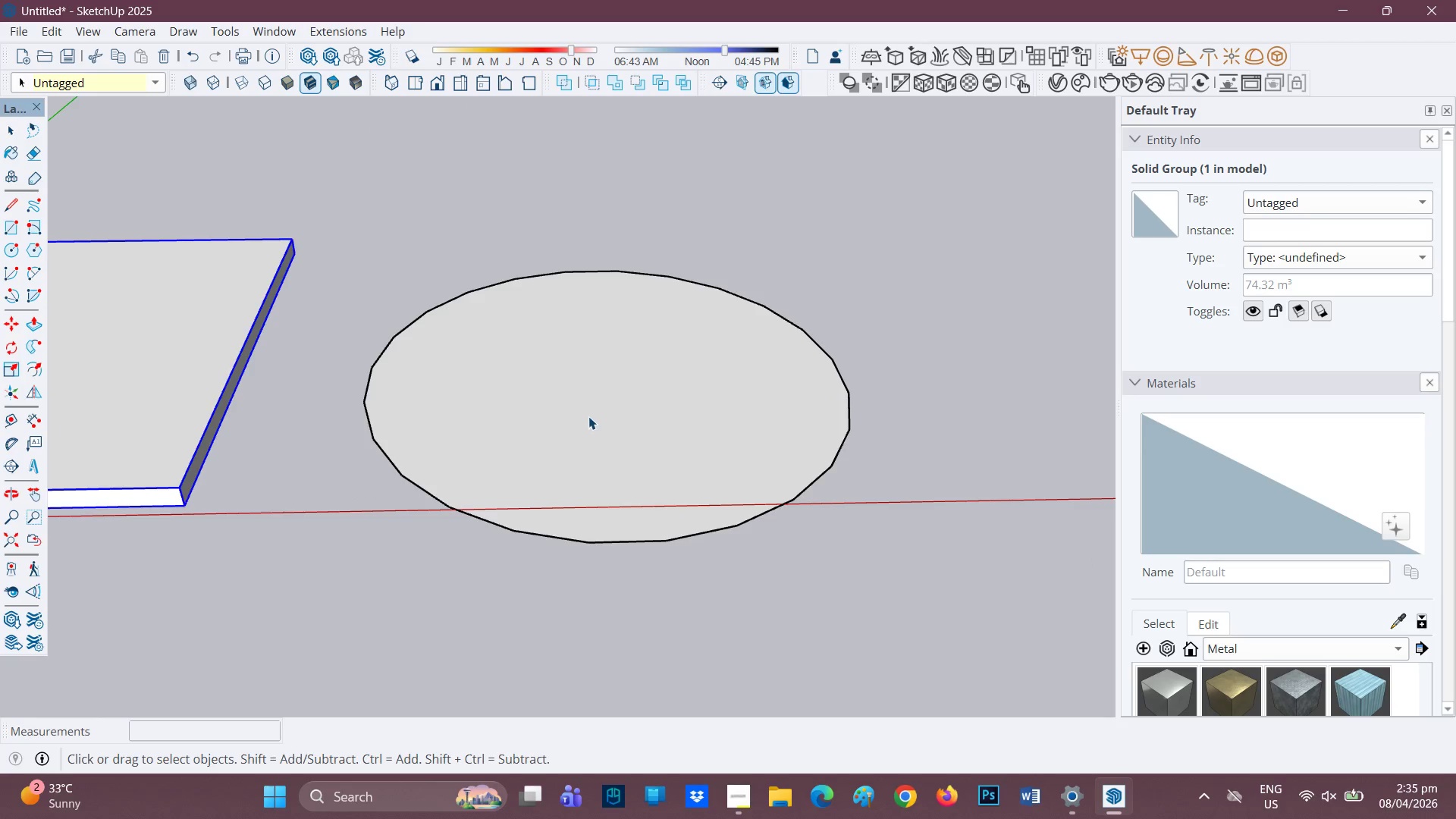 
left_click([588, 416])
 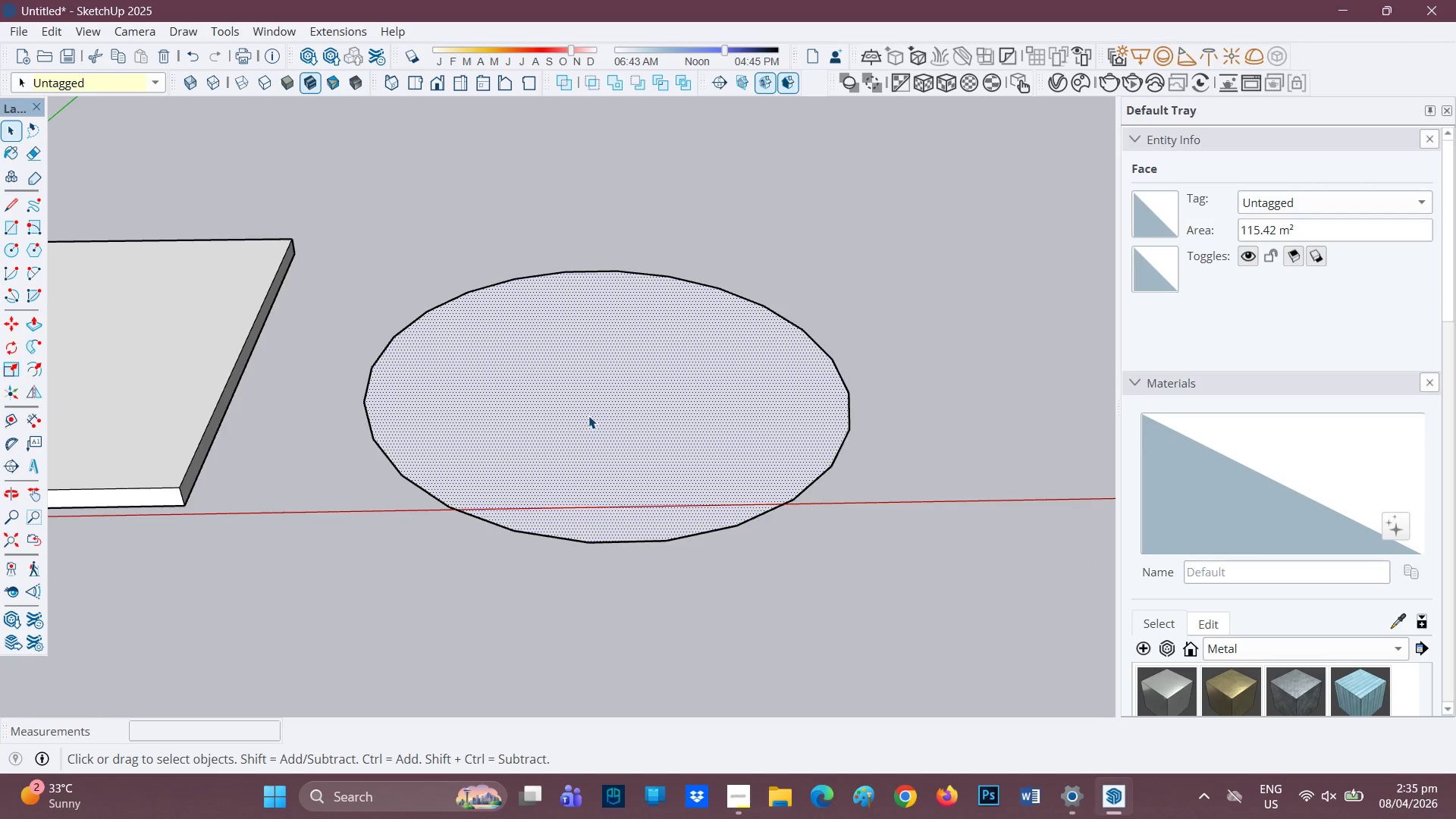 
scroll: coordinate [581, 448], scroll_direction: up, amount: 5.0
 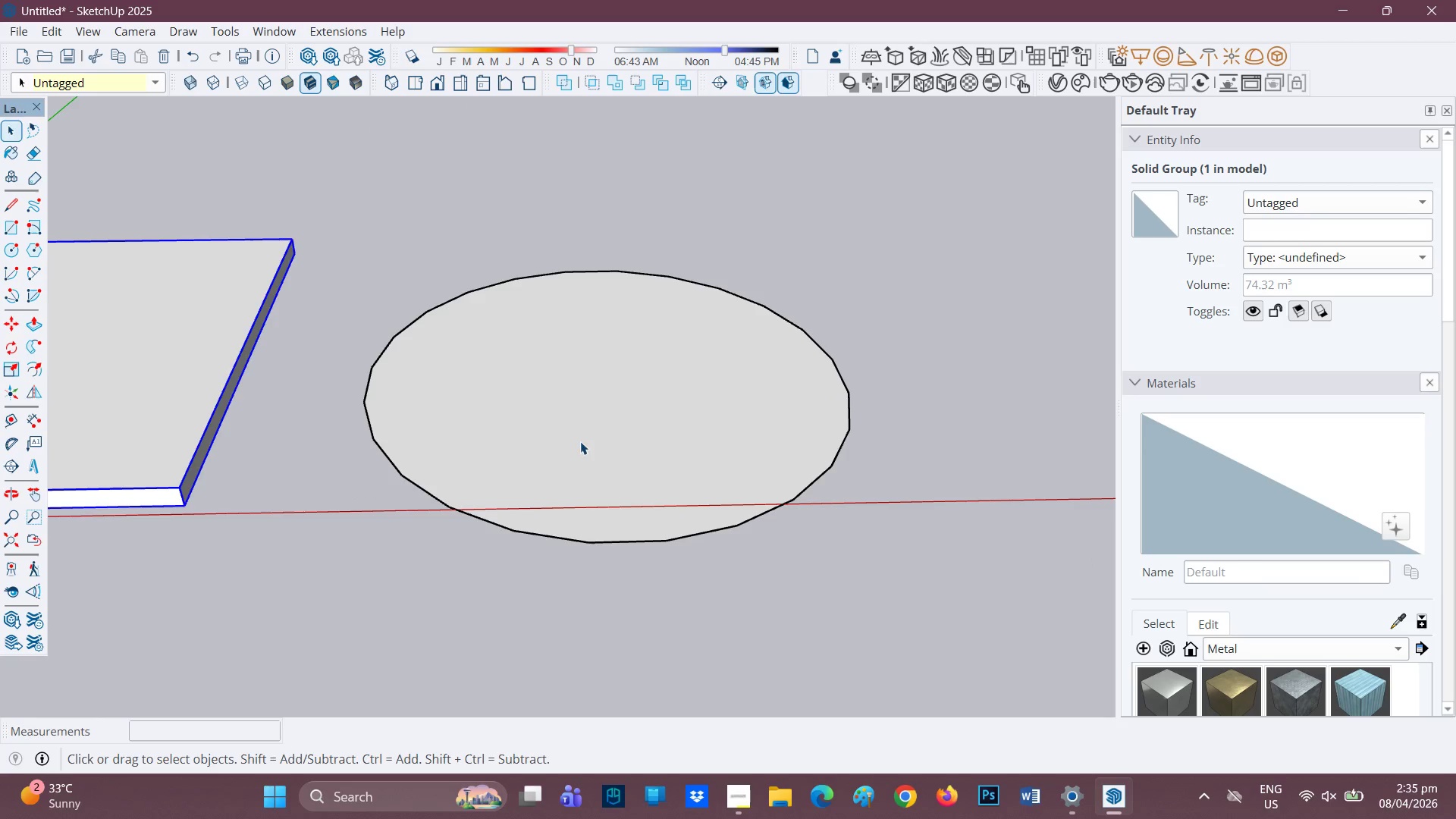 
double_click([588, 416])
 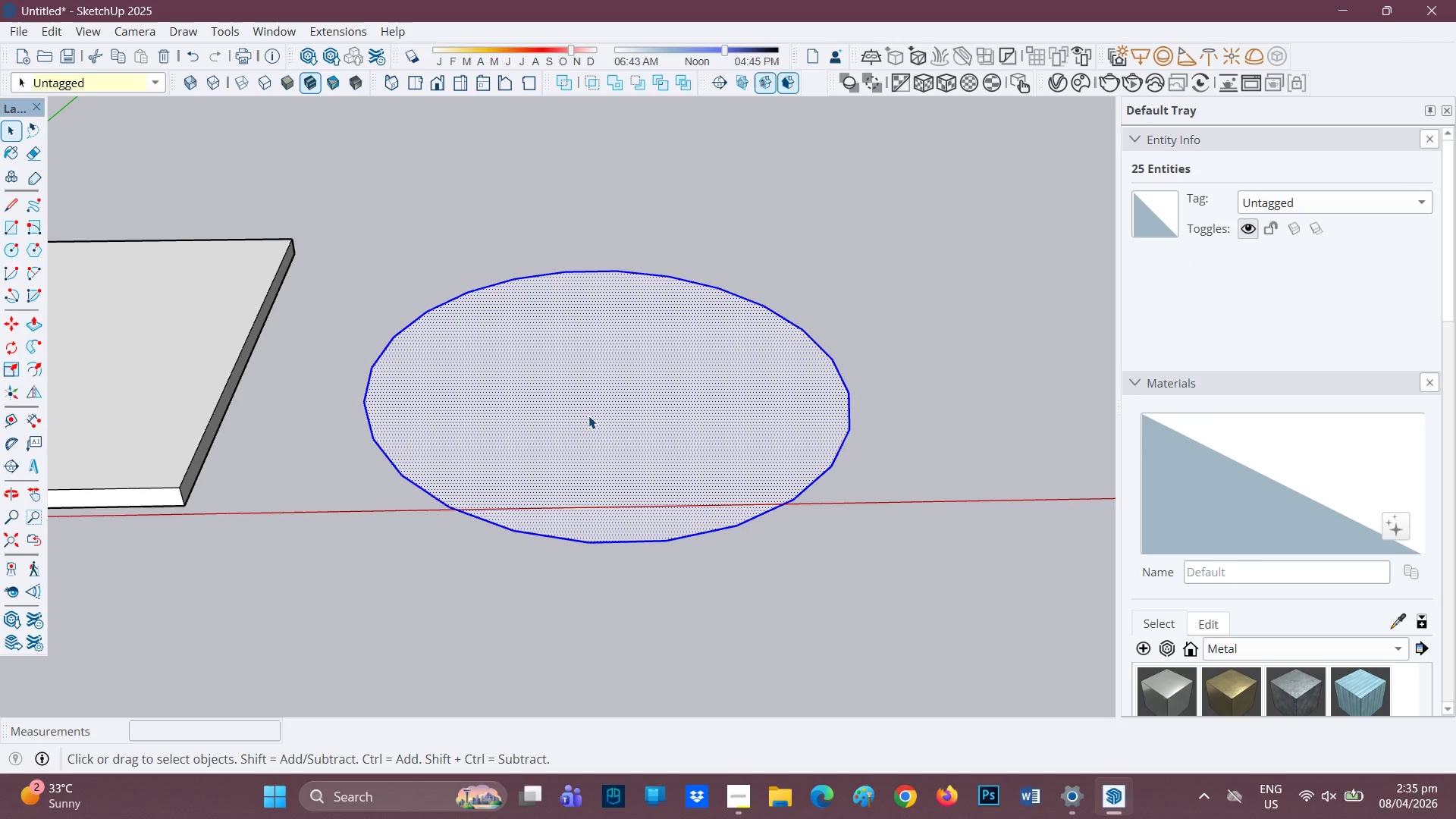 
right_click([588, 416])
 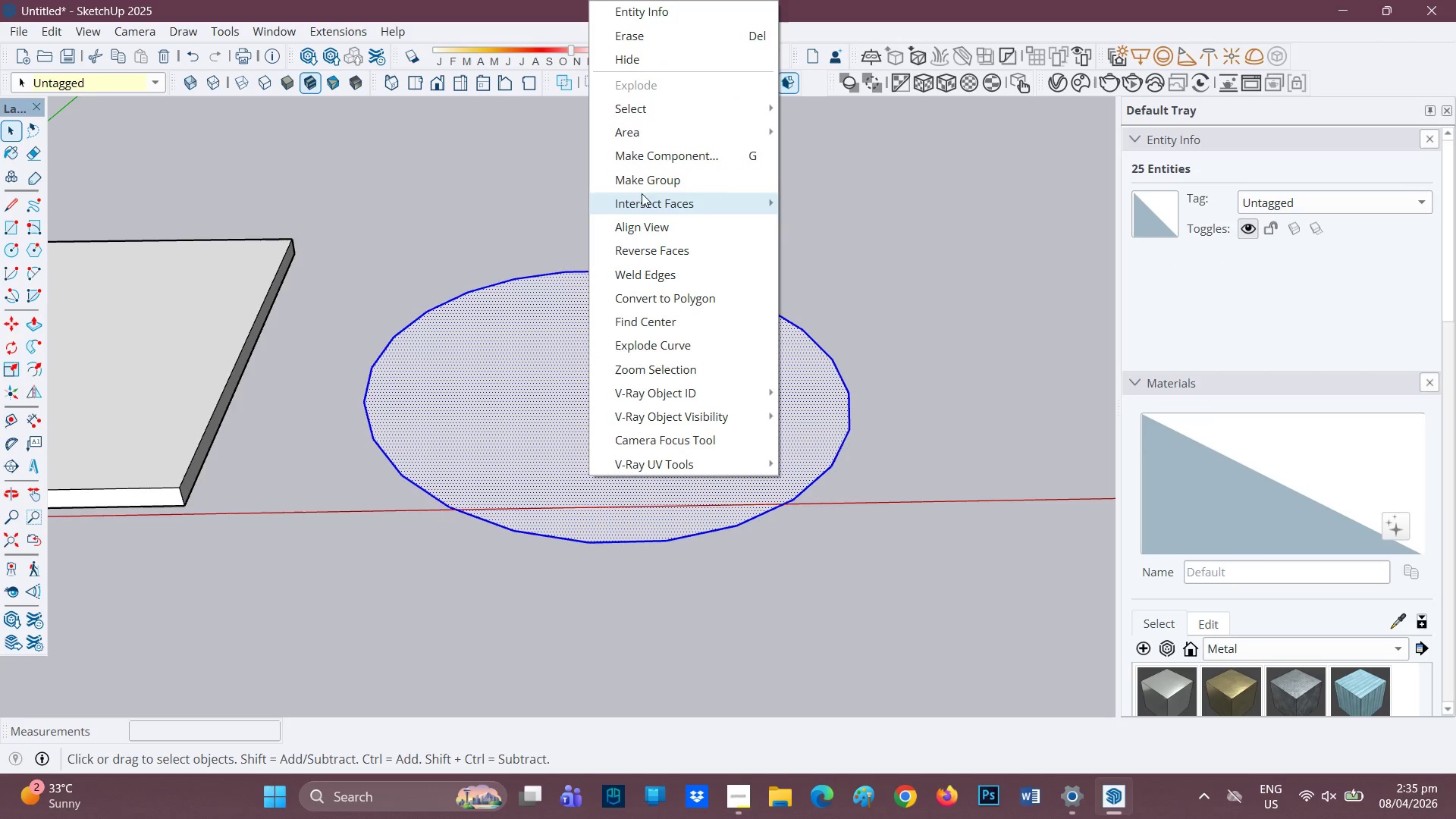 
left_click([648, 187])
 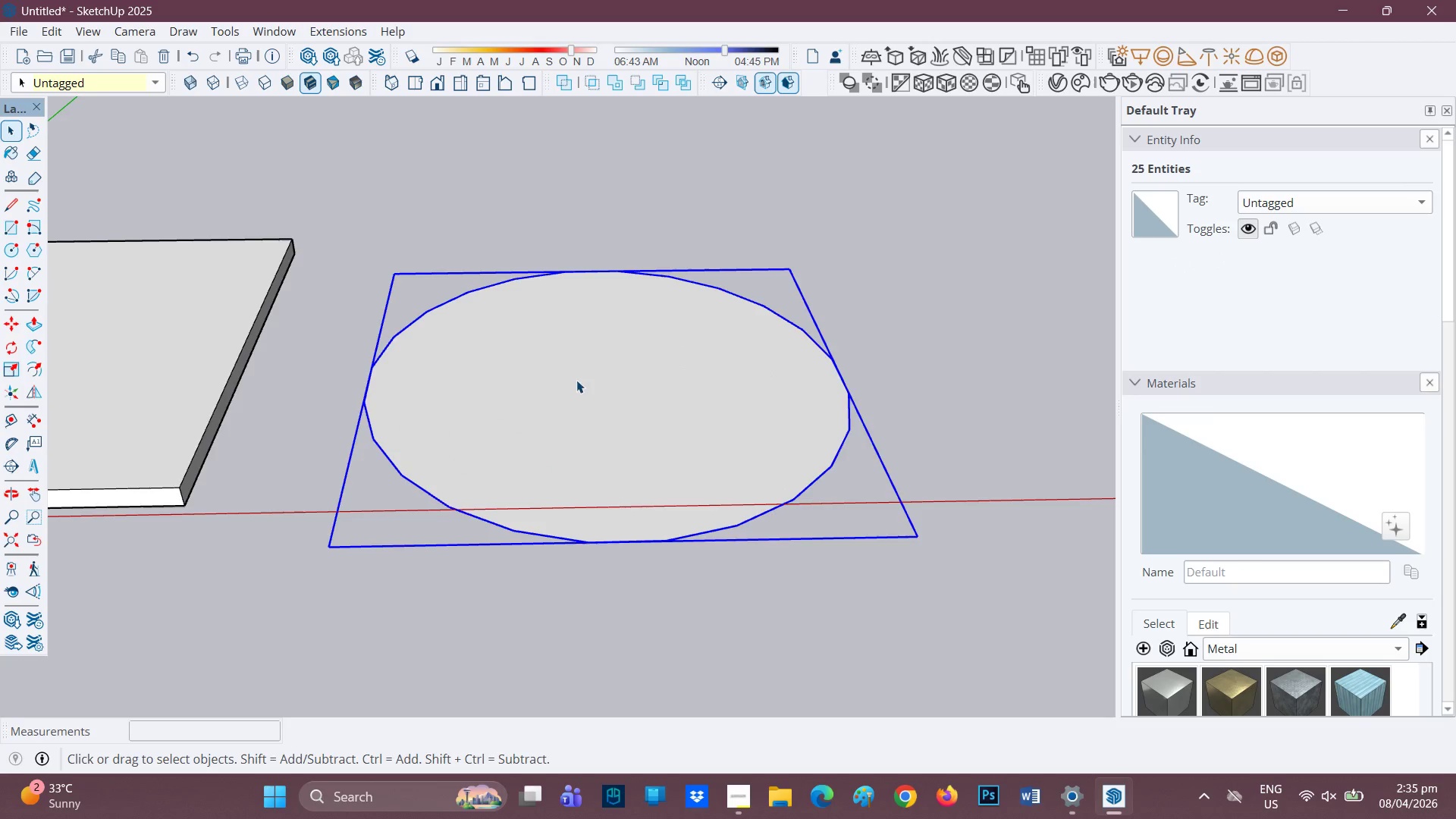 
scroll: coordinate [583, 391], scroll_direction: up, amount: 1.0
 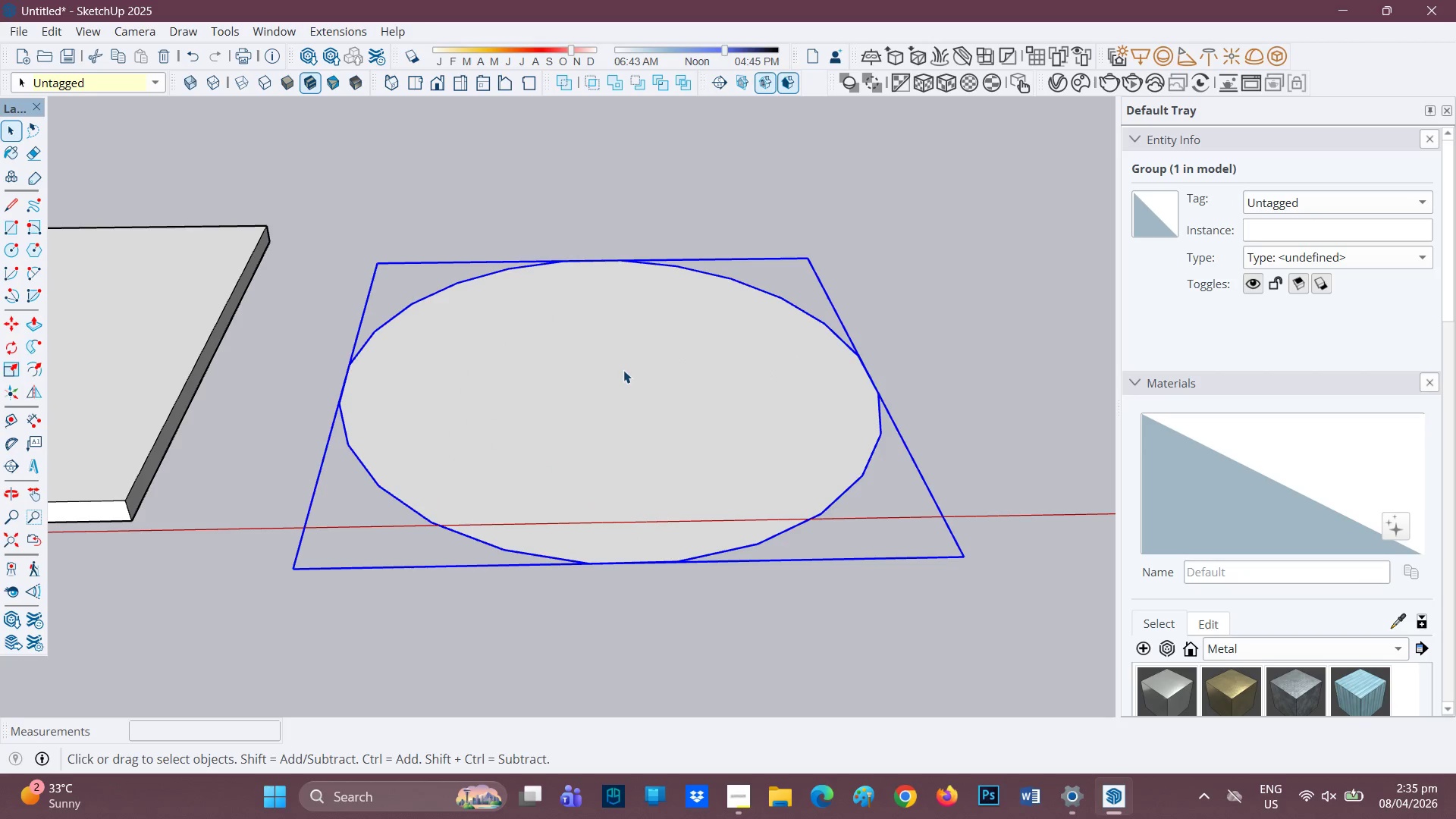 
left_click([623, 370])
 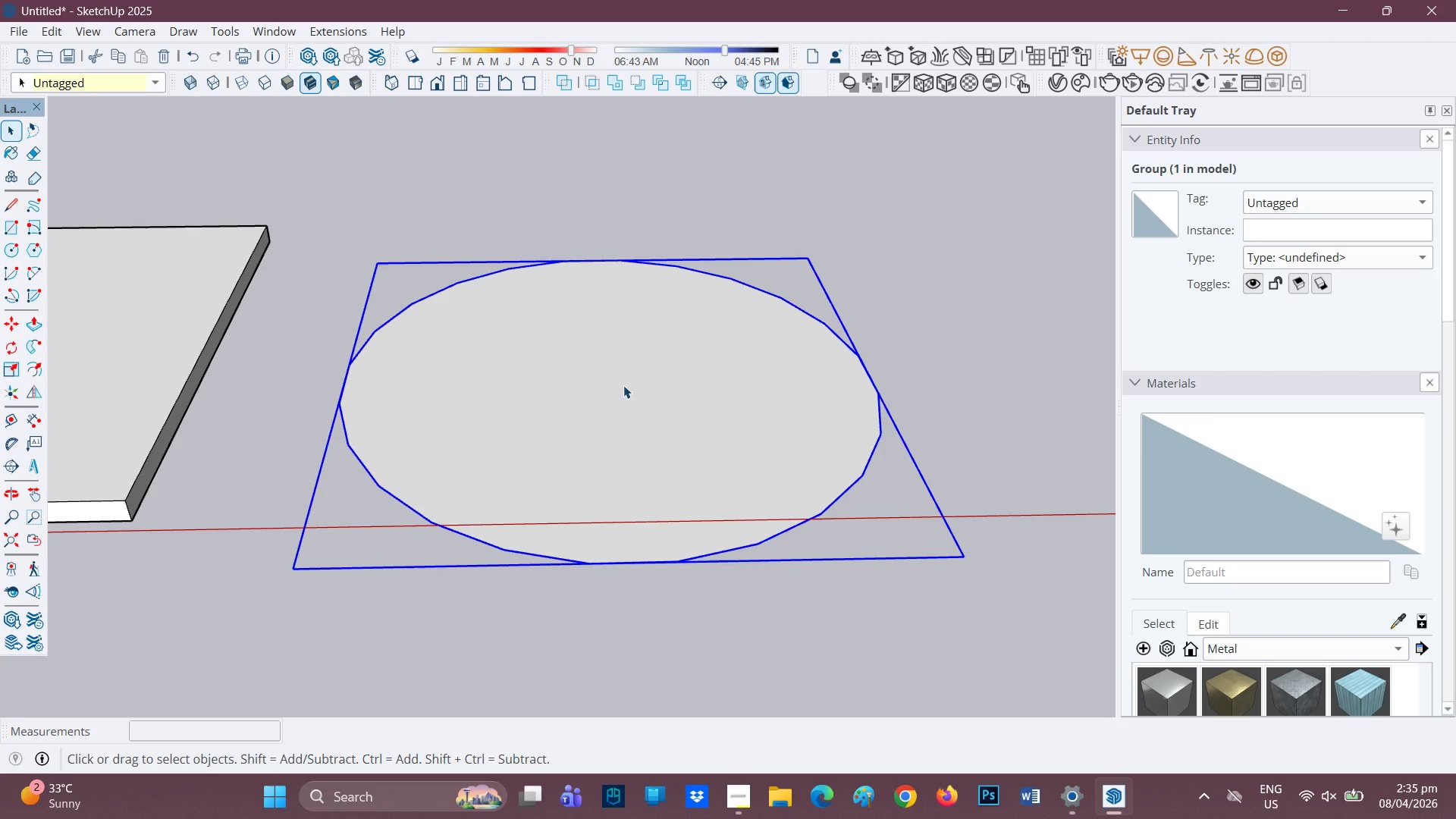 
key(P)
 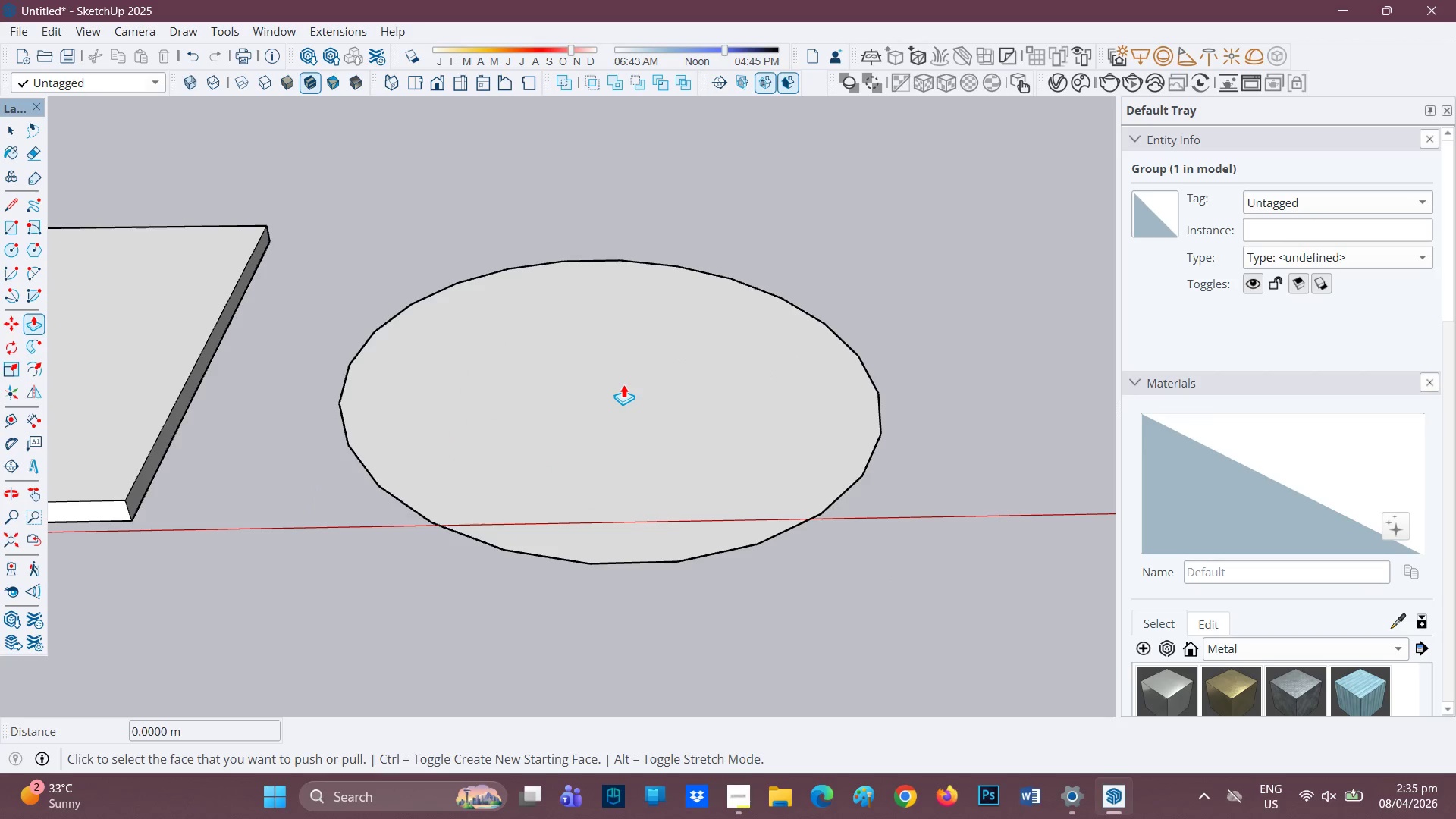 
left_click([623, 384])
 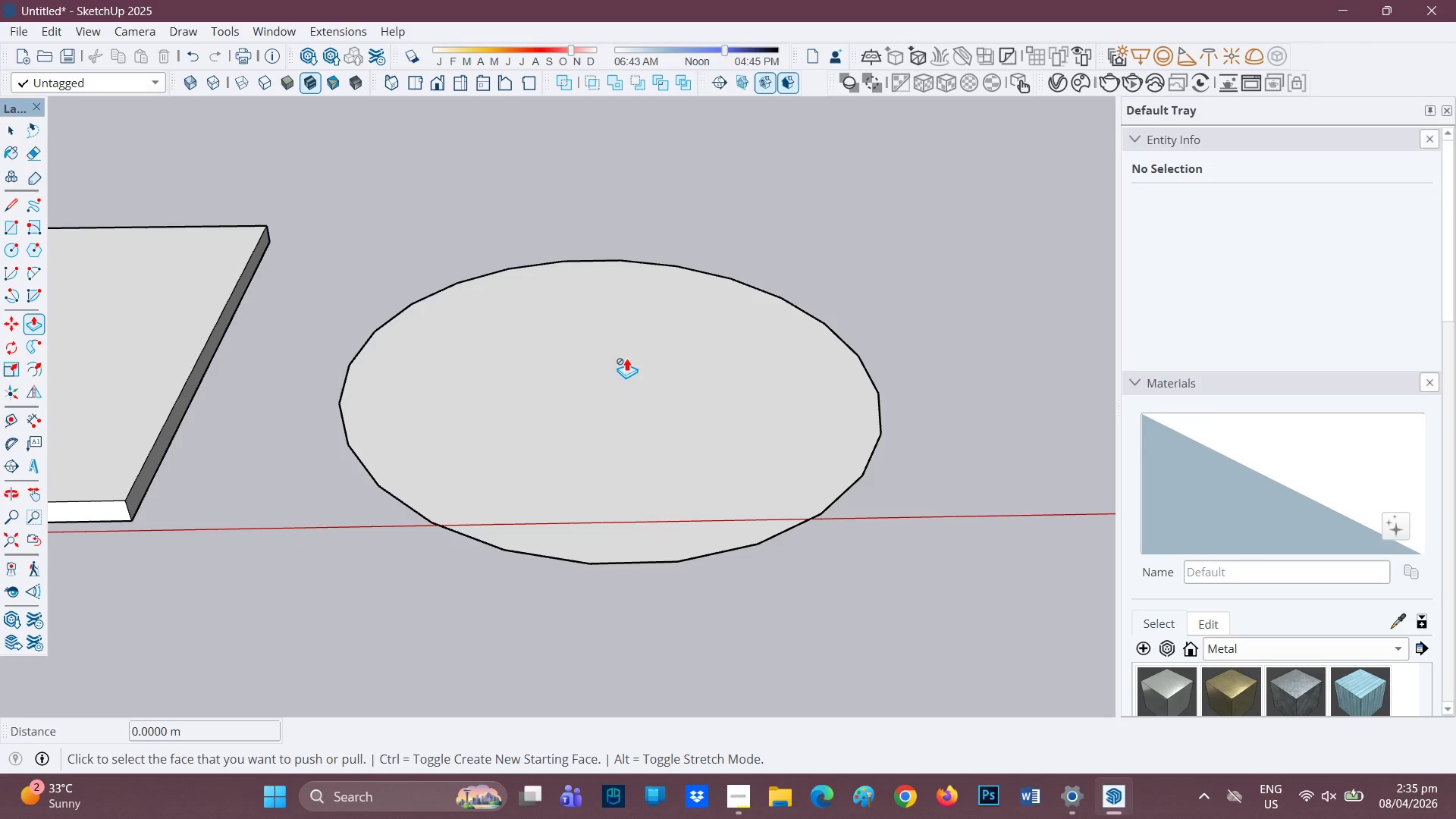 
key(Space)
 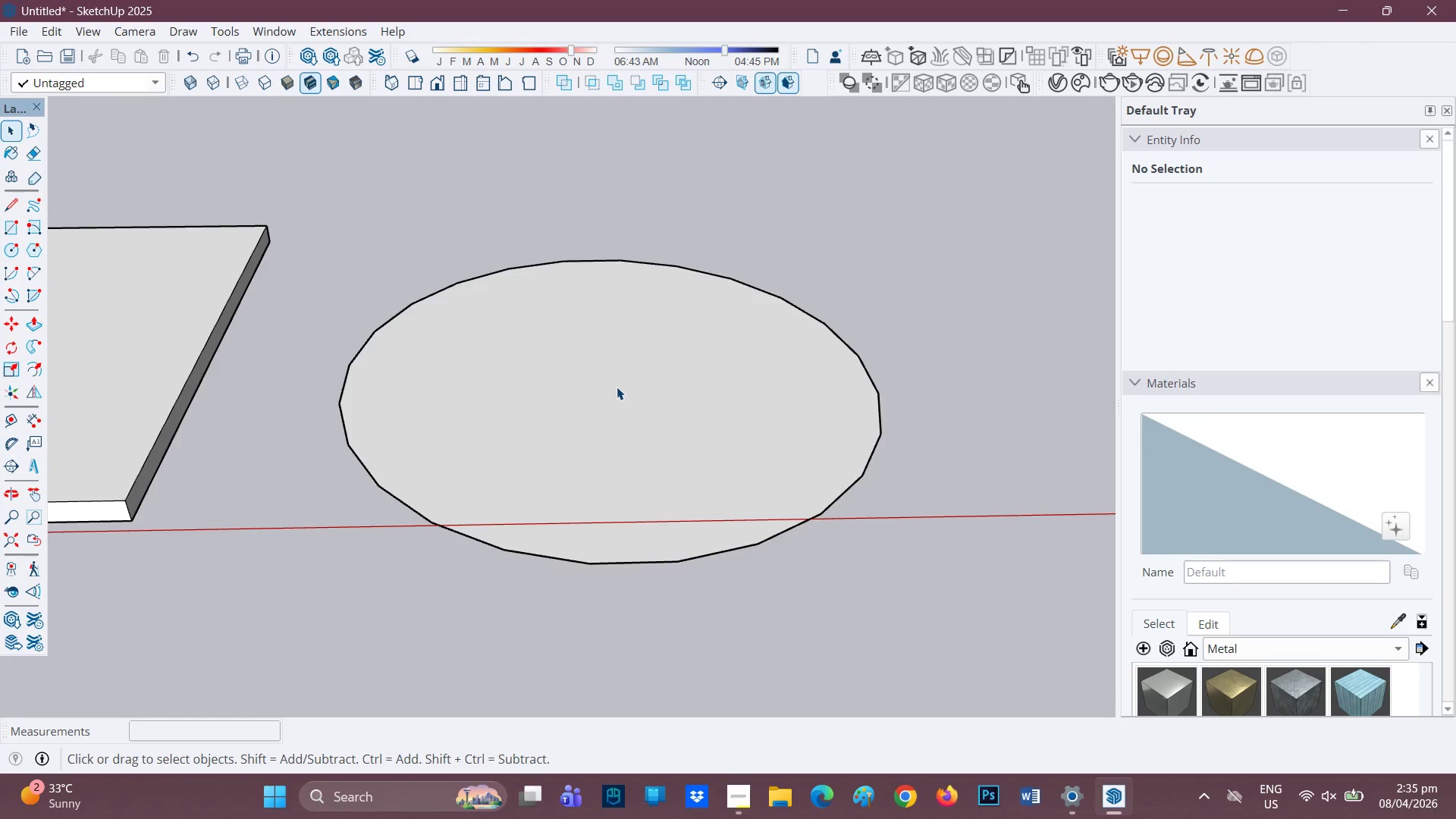 
double_click([617, 387])
 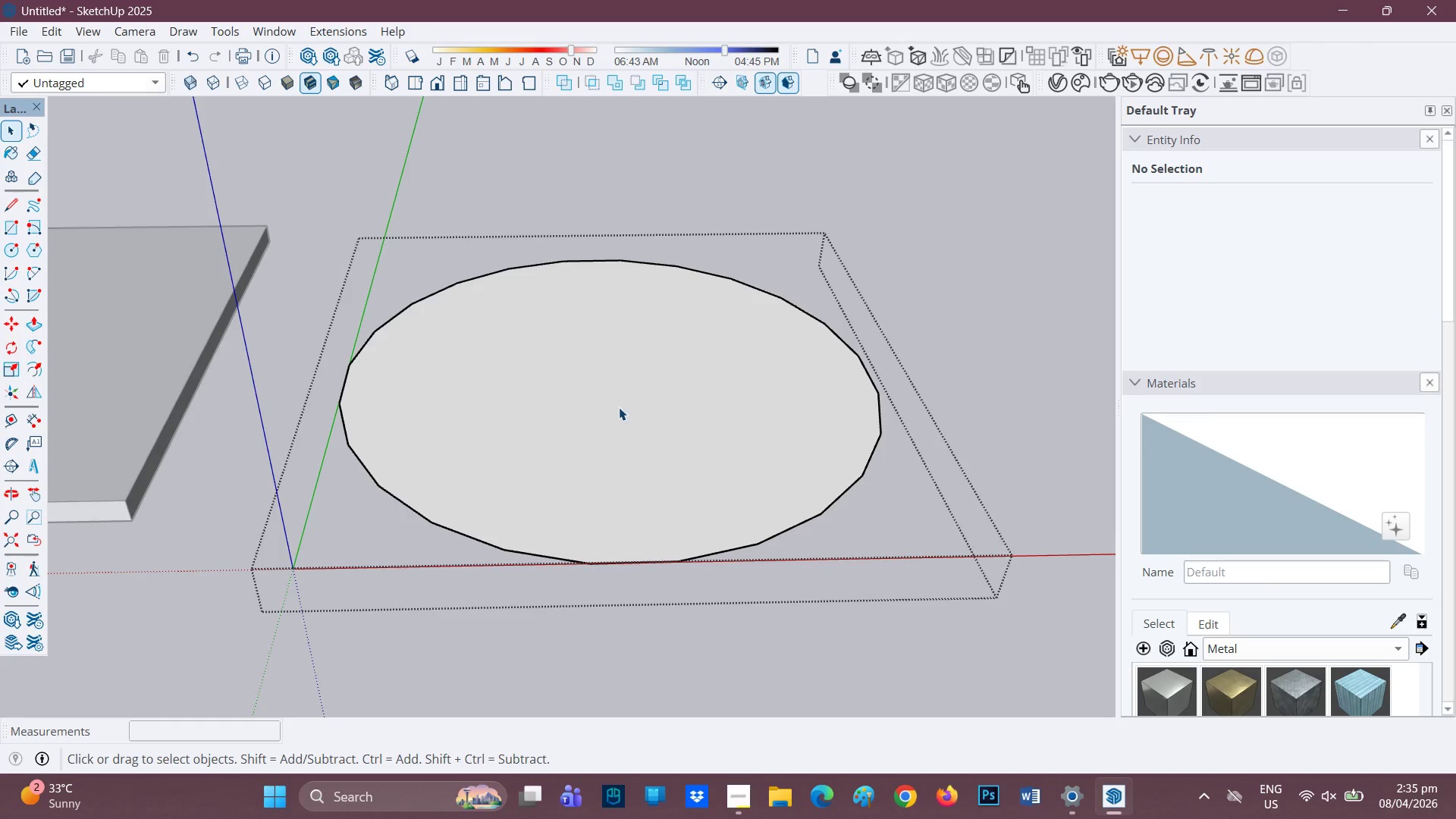 
key(P)
 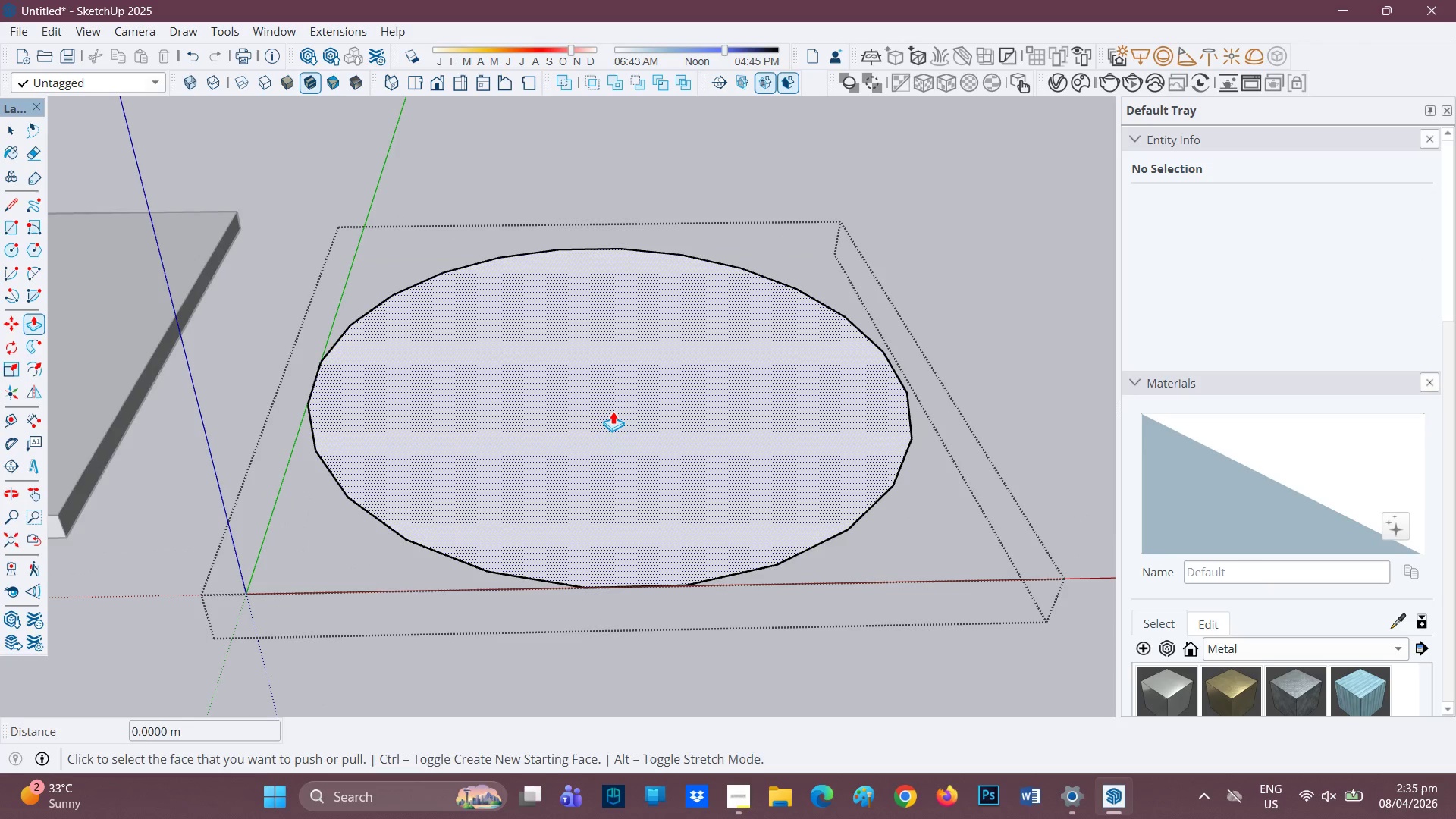 
scroll: coordinate [619, 395], scroll_direction: up, amount: 1.0
 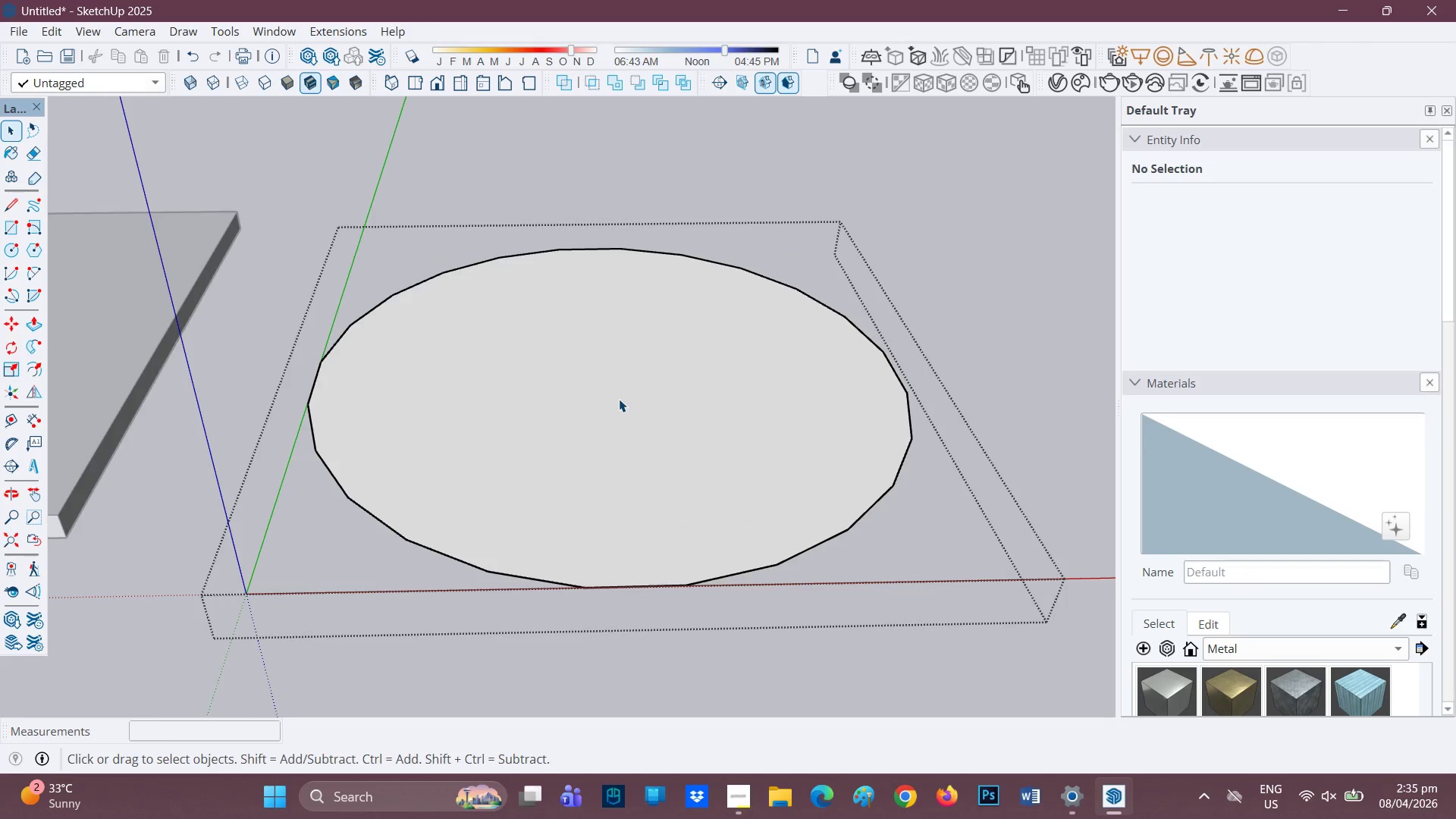 
left_click([613, 413])
 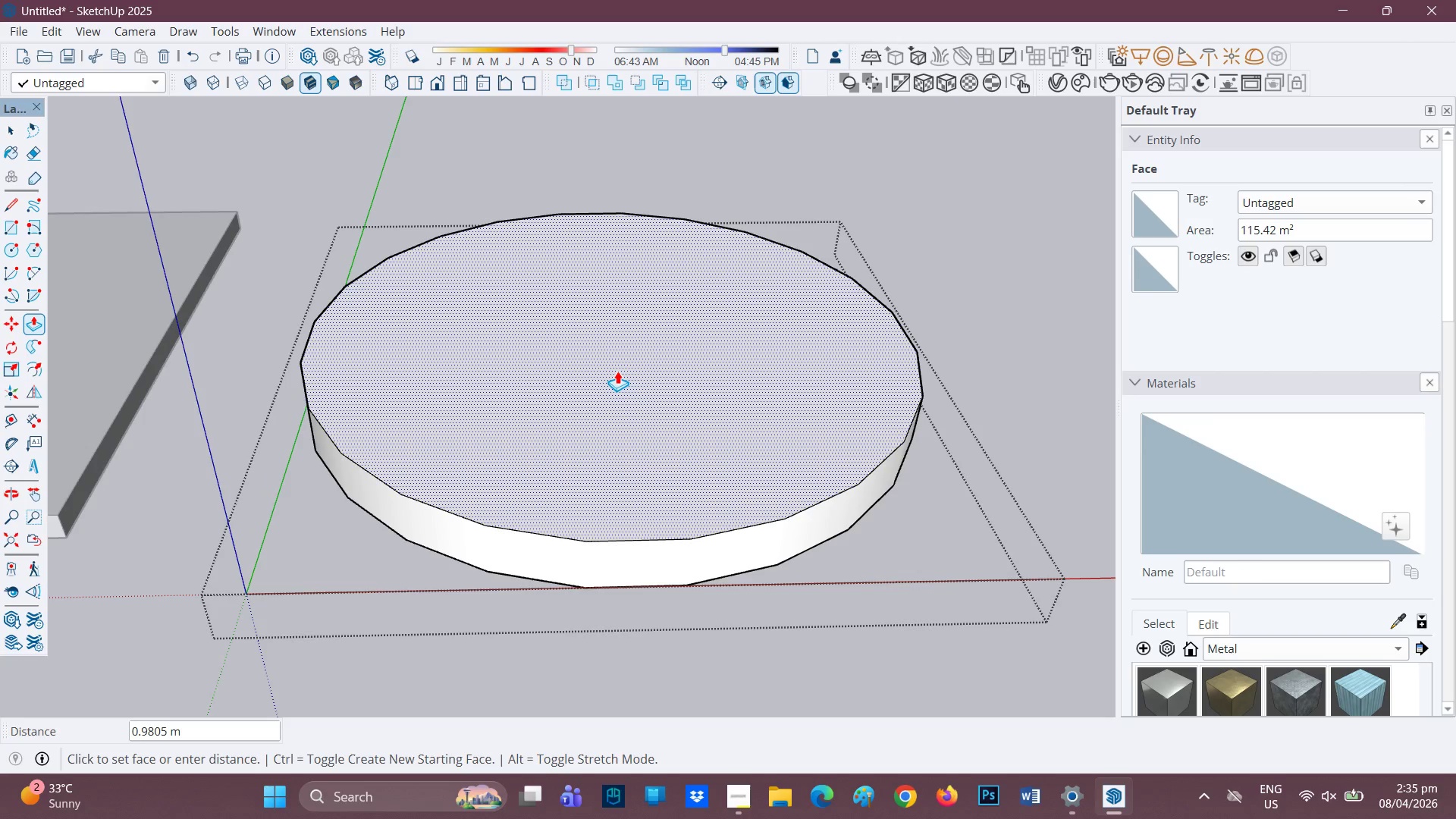 
key(7)
 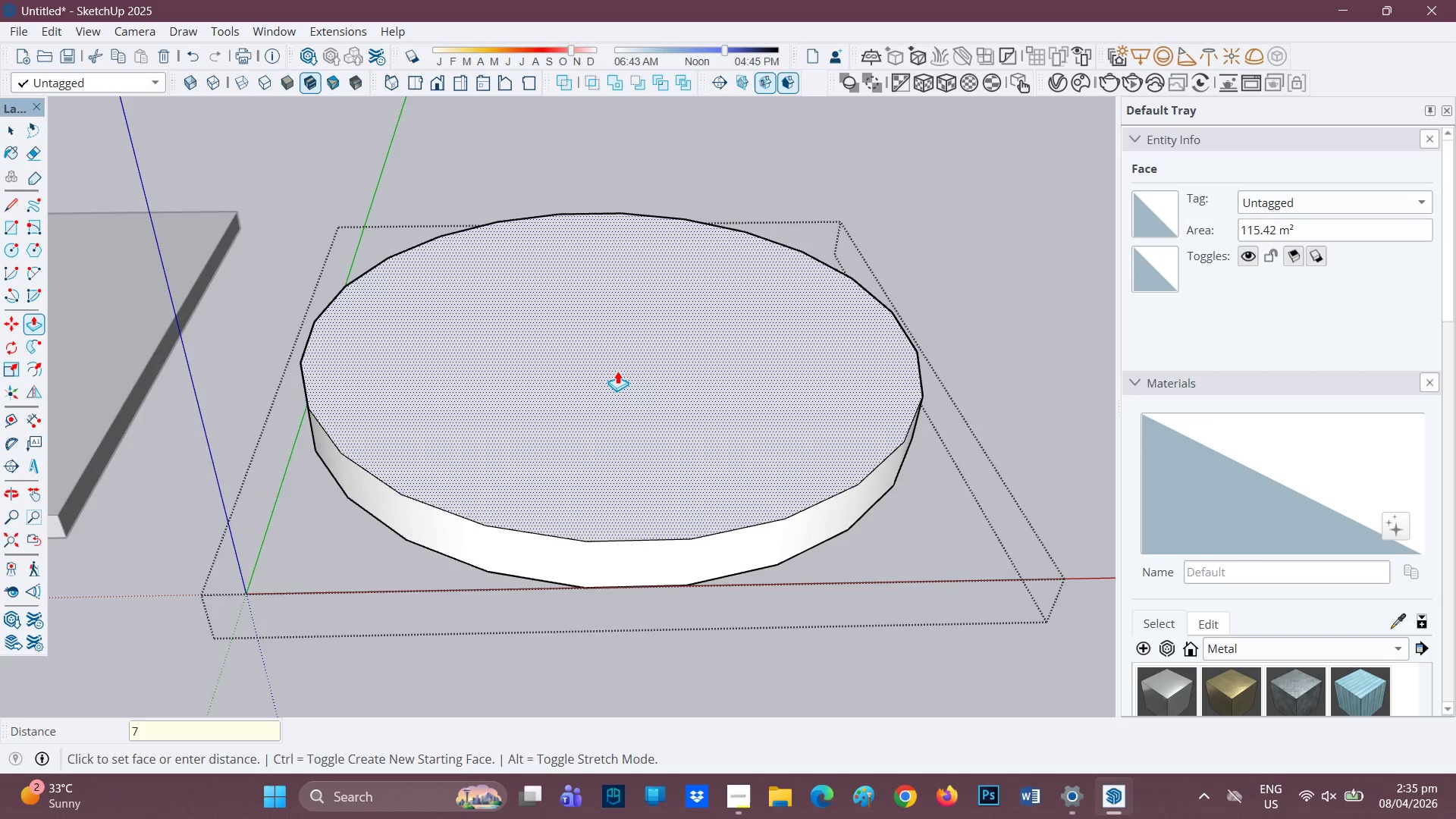 
key(Quote)
 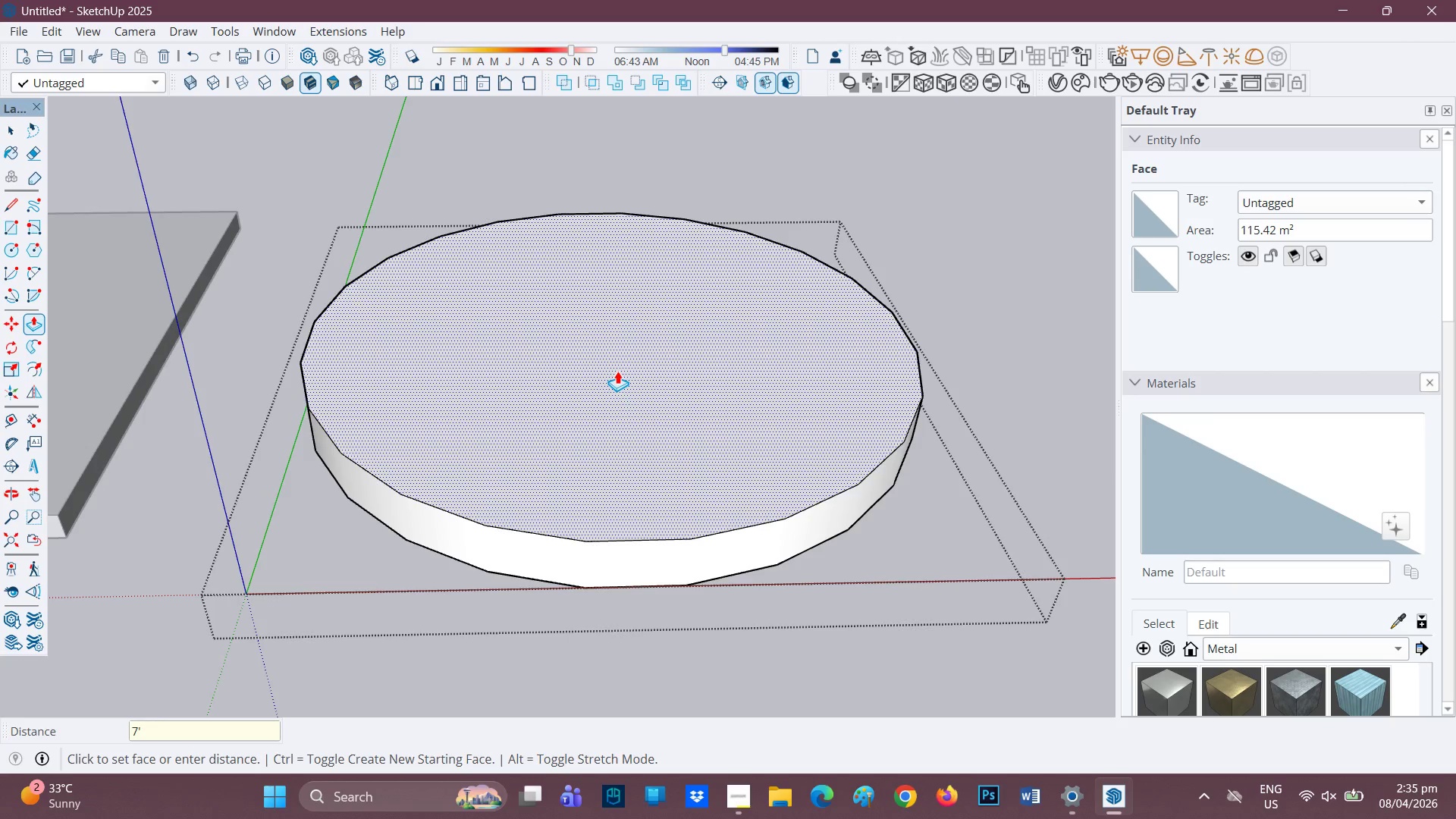 
key(Enter)
 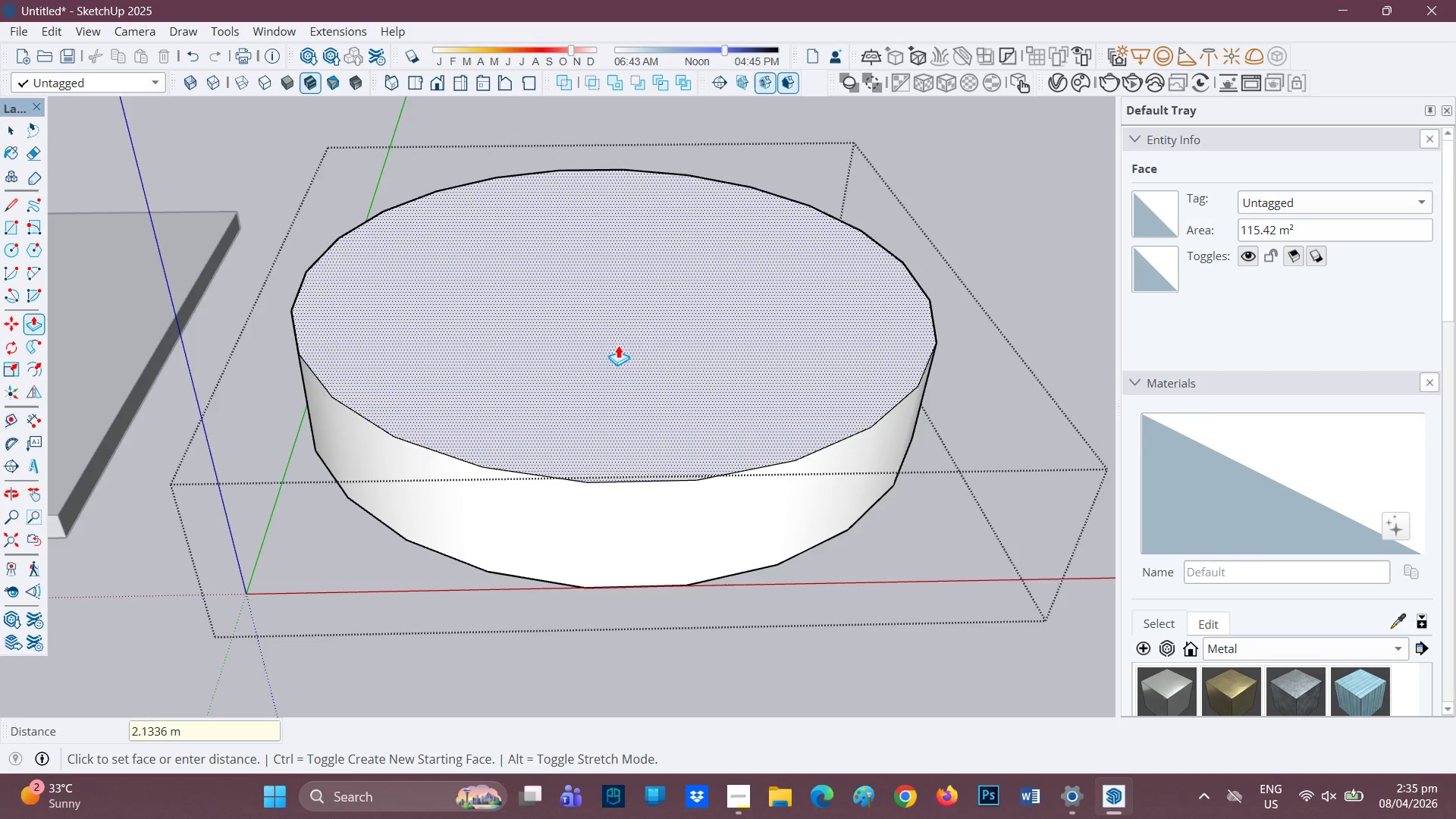 
scroll: coordinate [637, 343], scroll_direction: down, amount: 2.0
 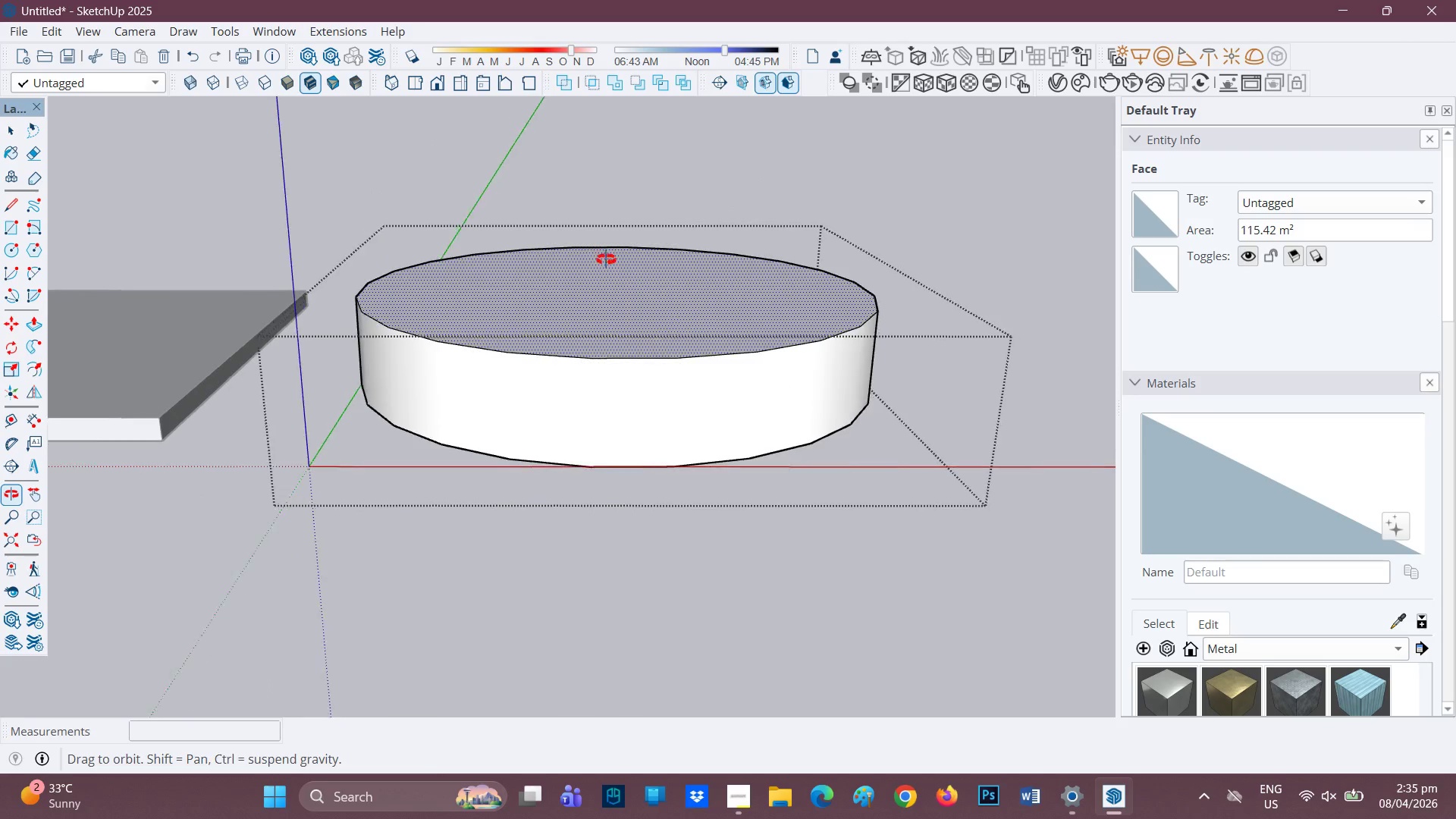 
scroll: coordinate [584, 573], scroll_direction: up, amount: 5.0
 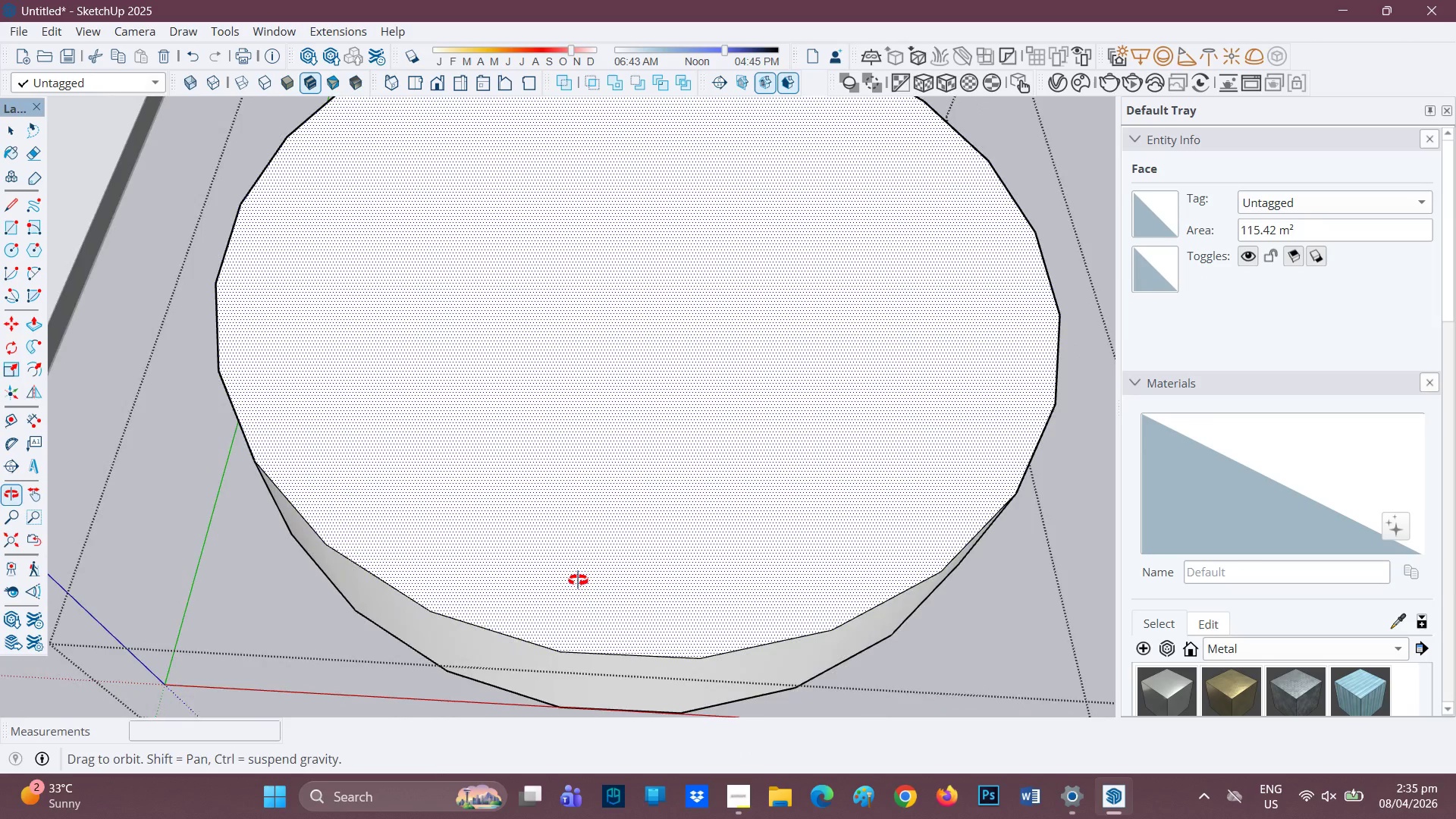 
scroll: coordinate [566, 504], scroll_direction: down, amount: 4.0
 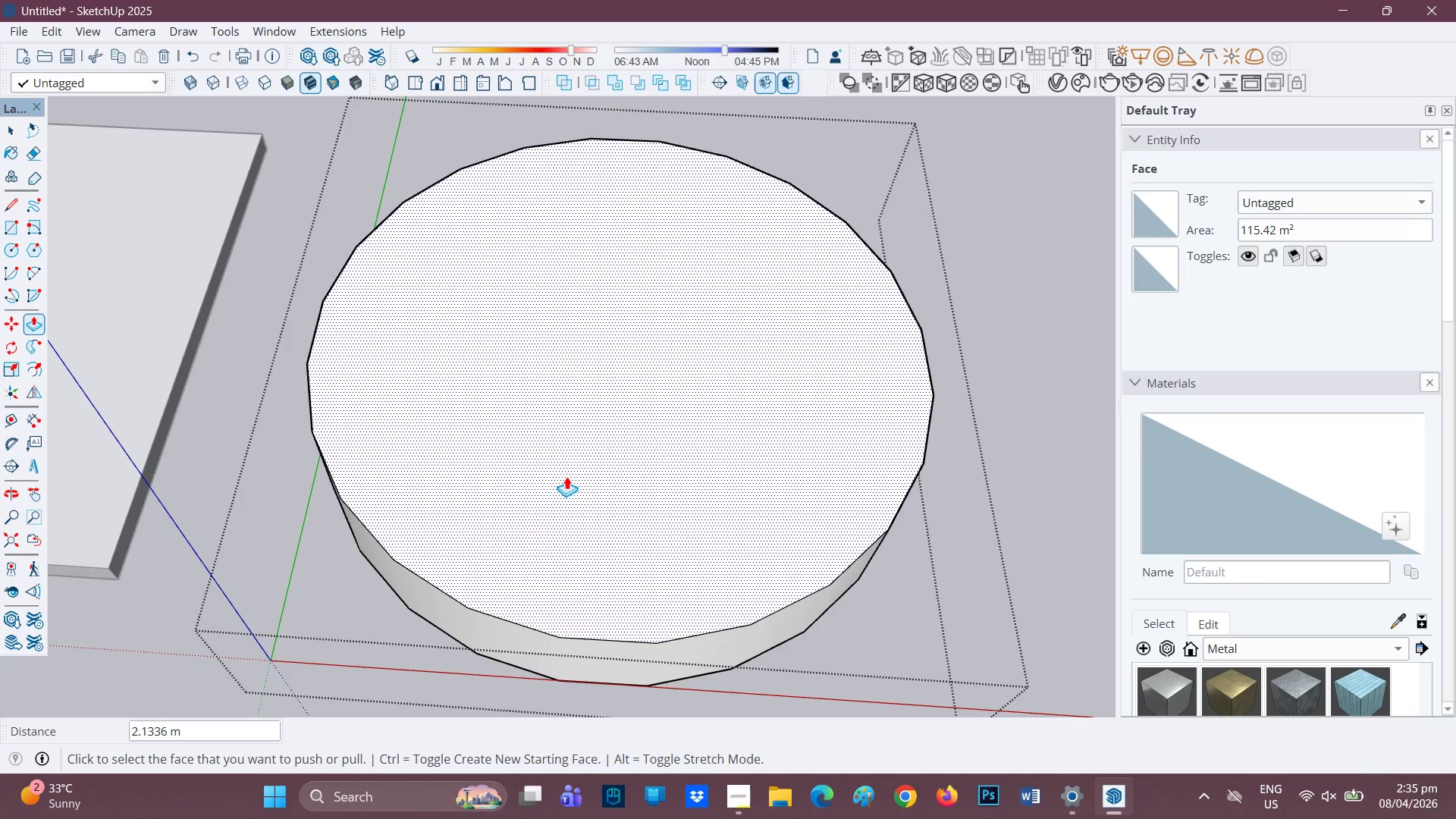 
key(F)
 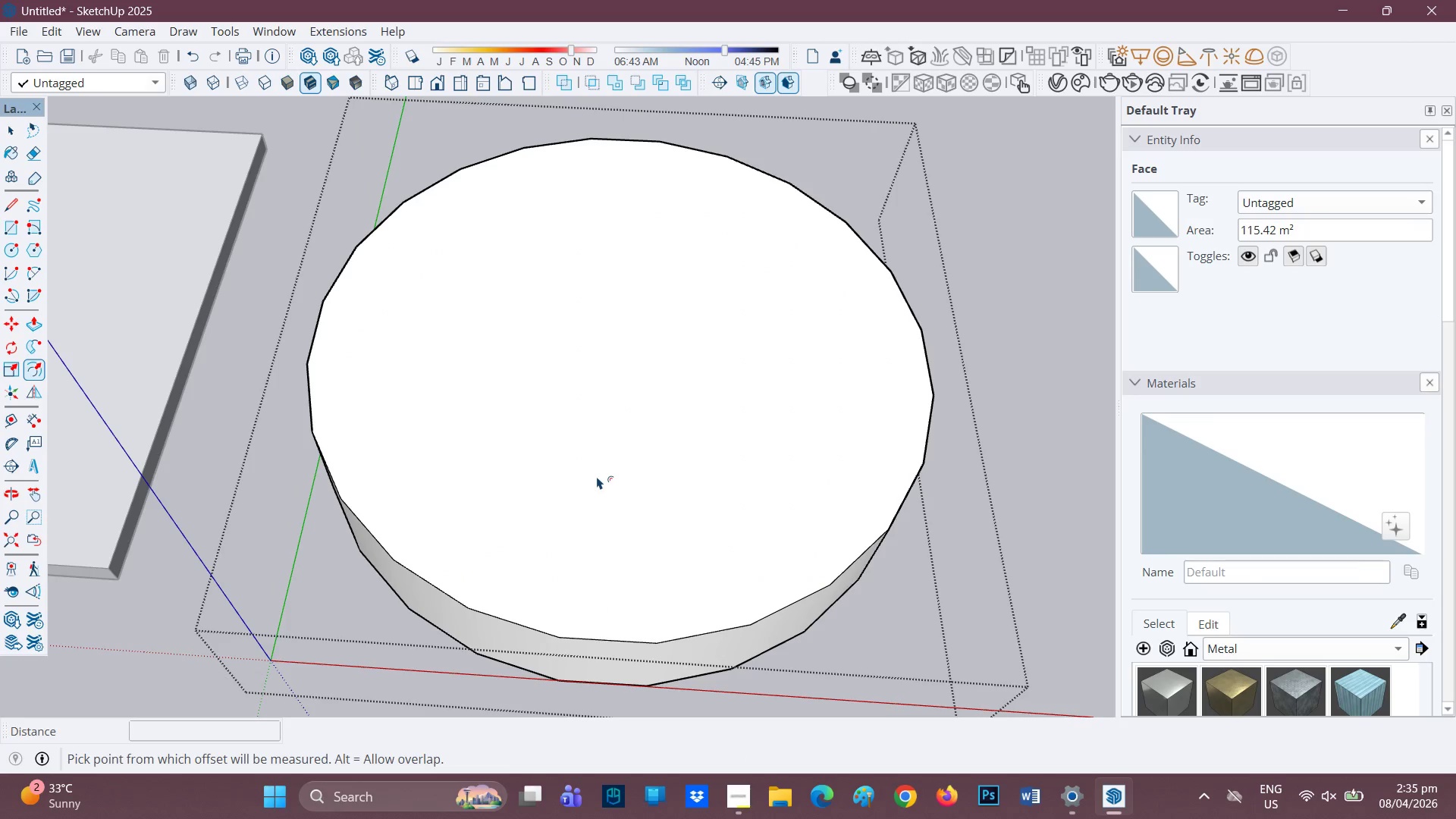 
left_click_drag(start_coordinate=[597, 476], to_coordinate=[598, 469])
 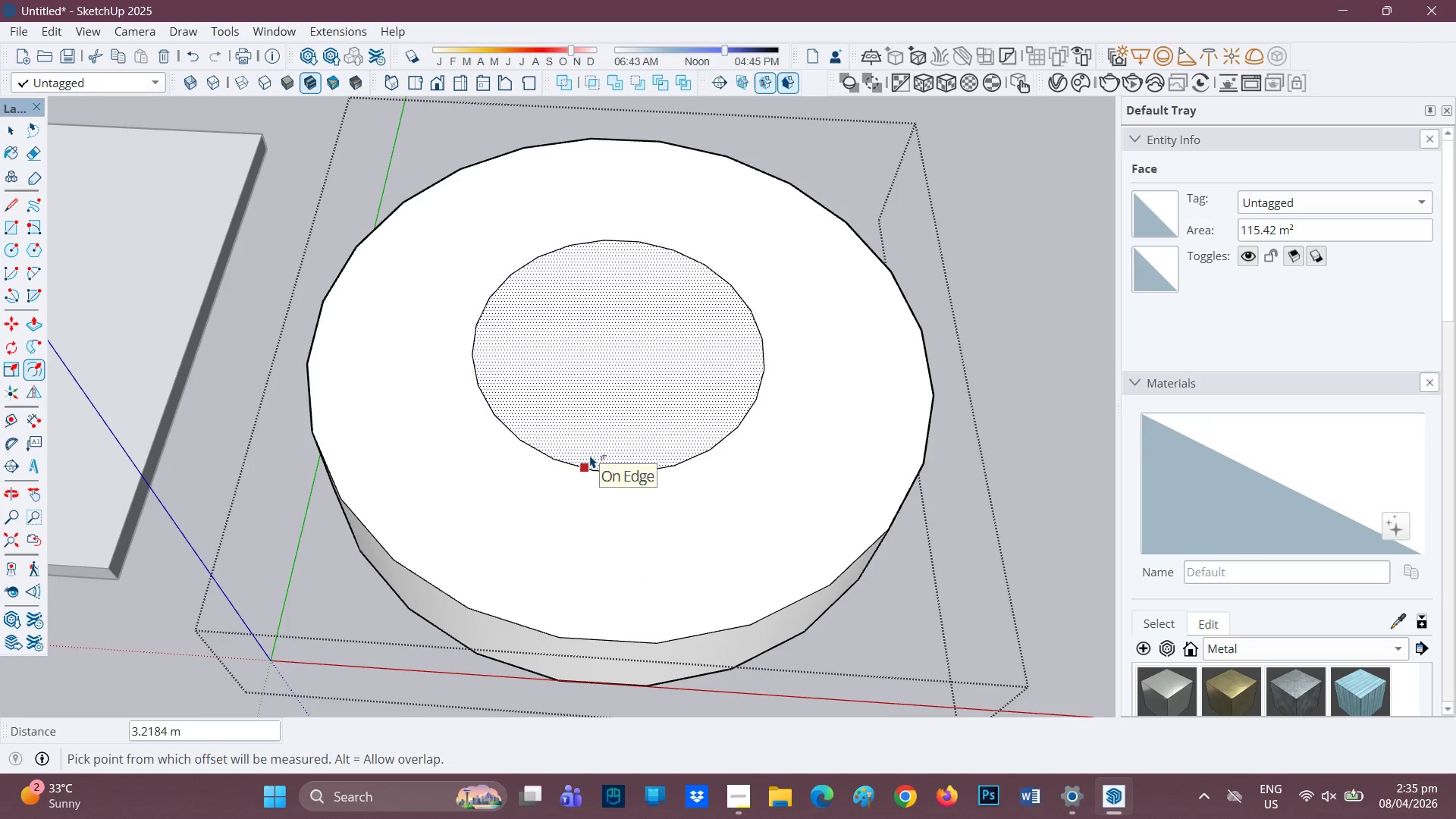 
key(Control+ControlLeft)
 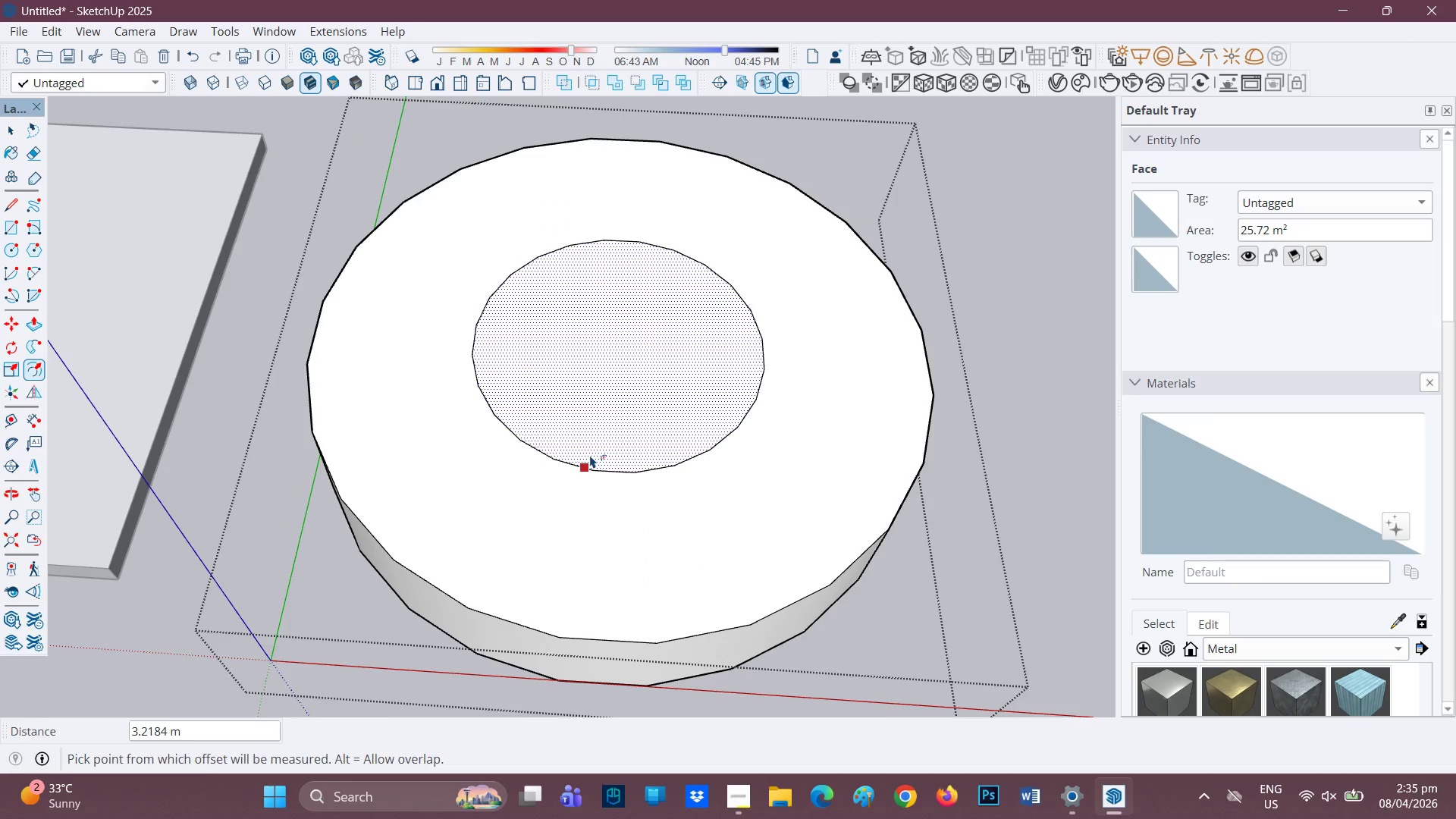 
key(Z)
 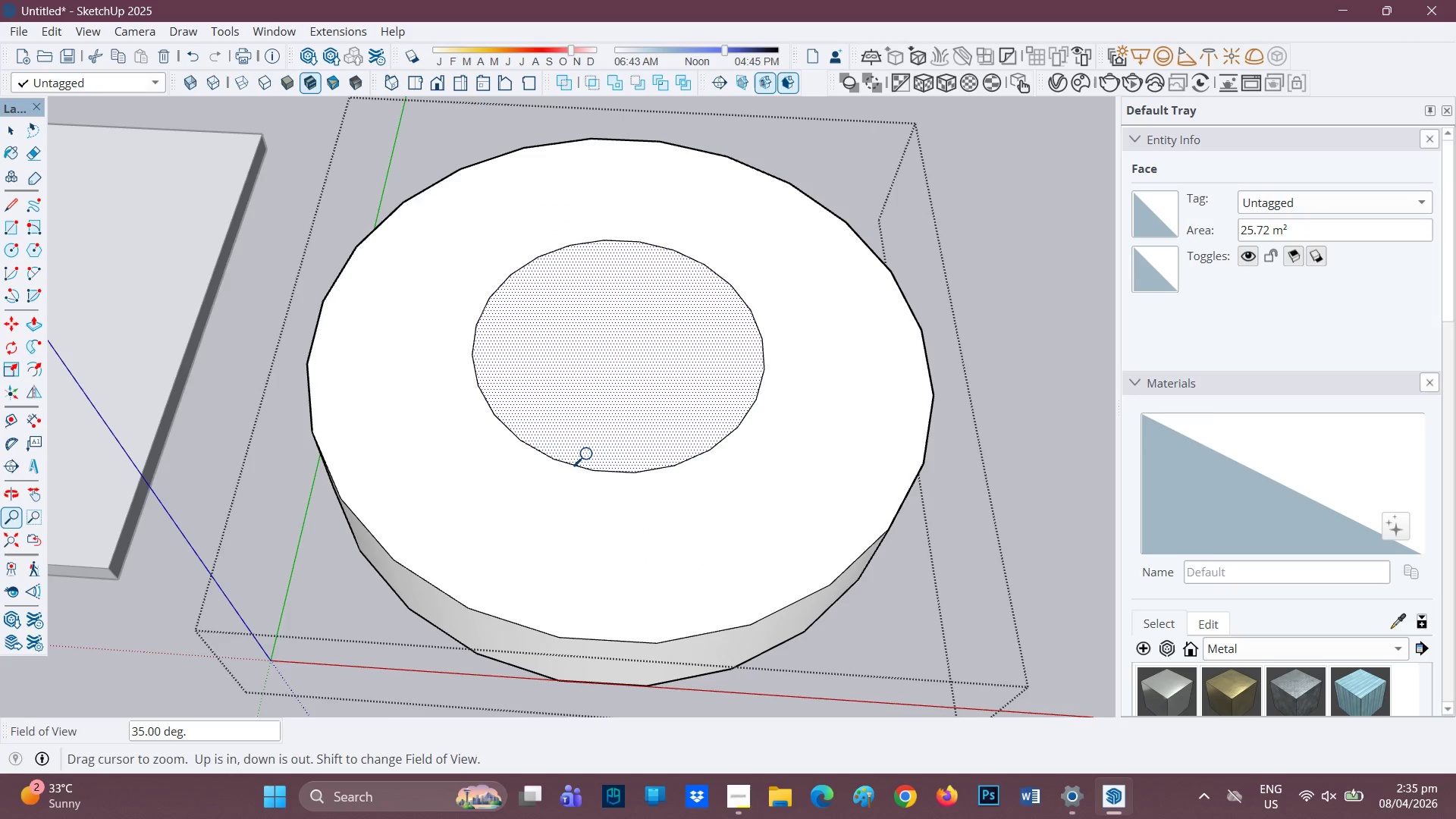 
key(Control+Z)
 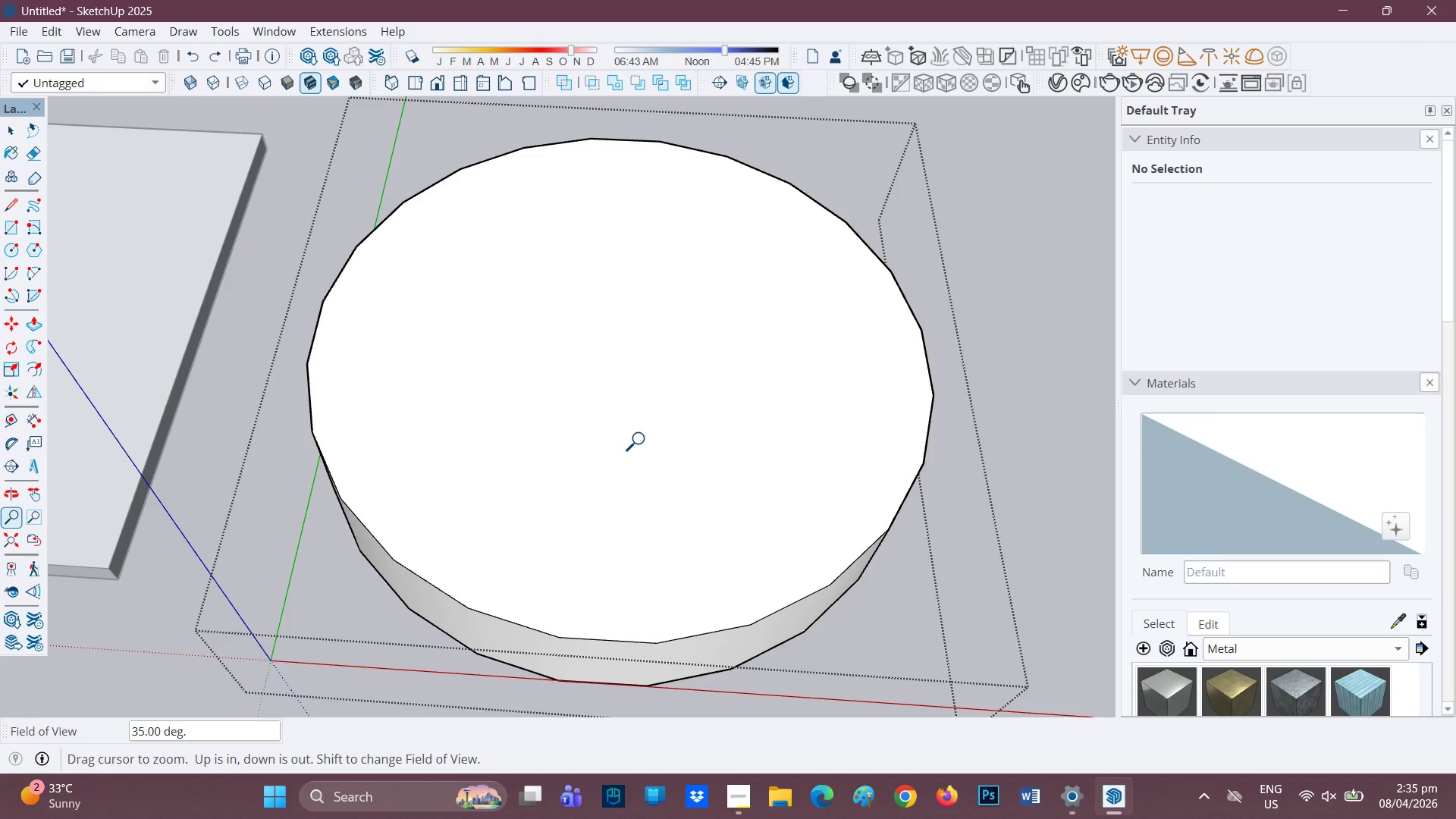 
key(F)
 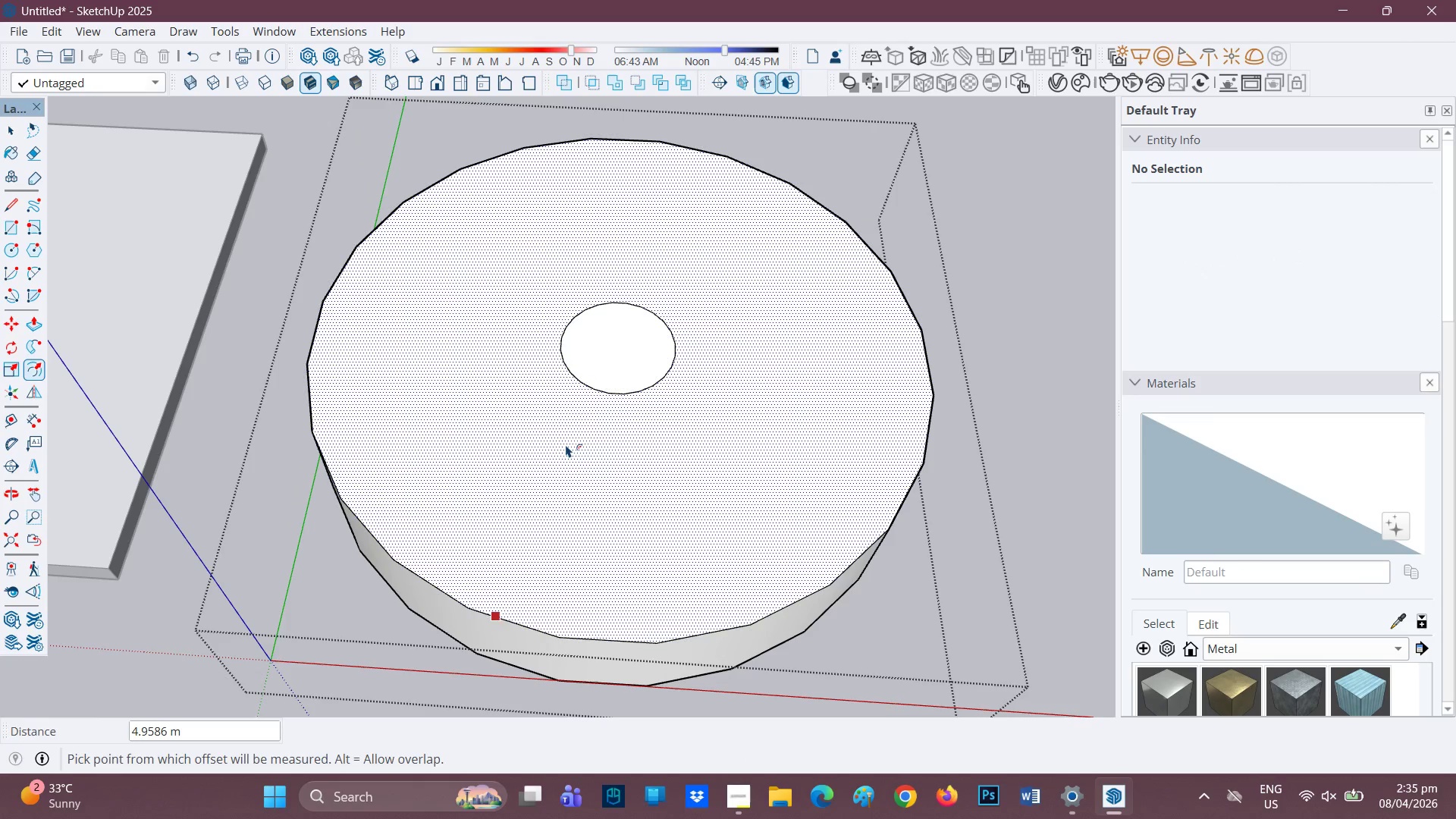 
key(Control+Z)
 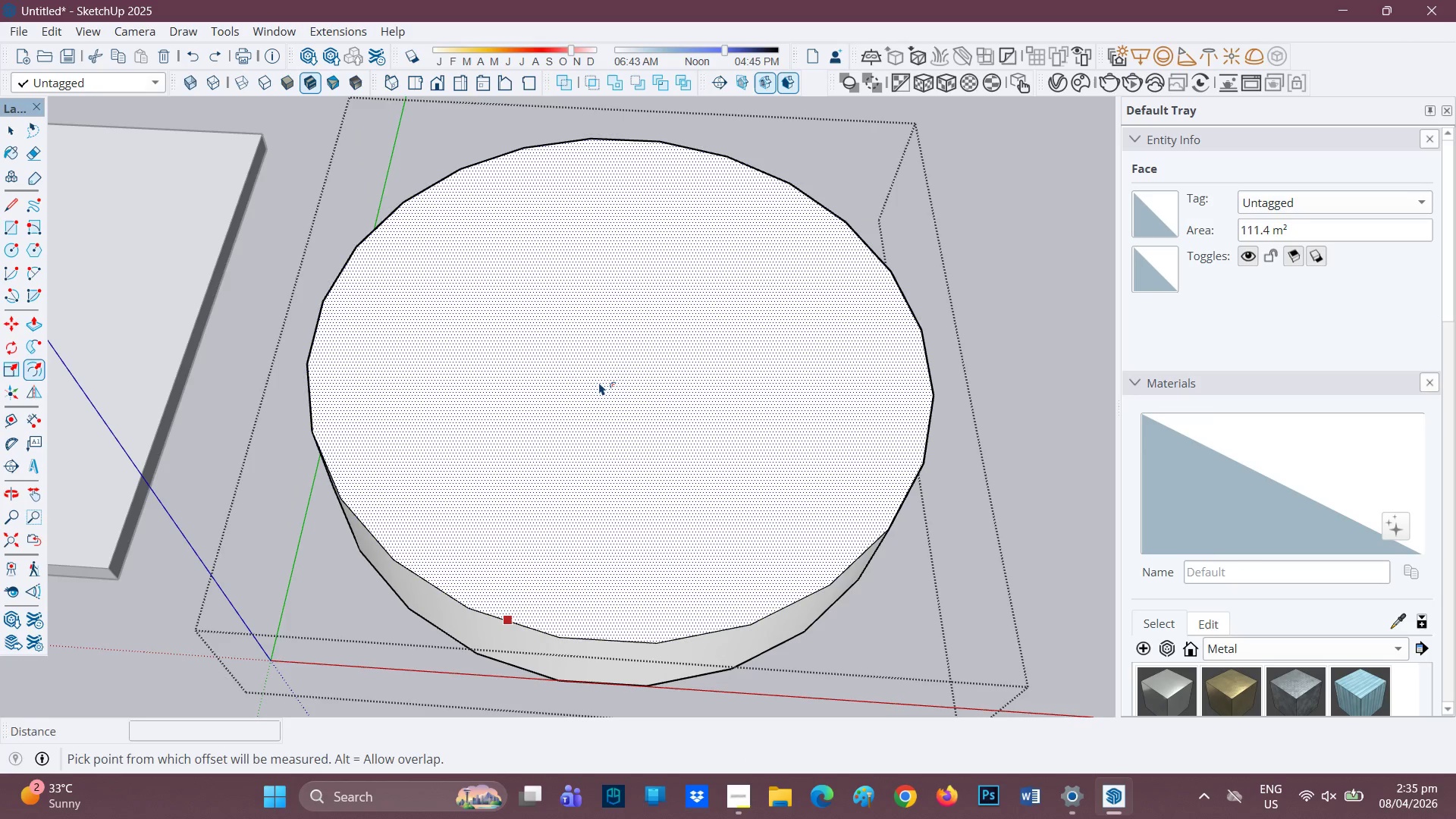 
left_click([599, 382])
 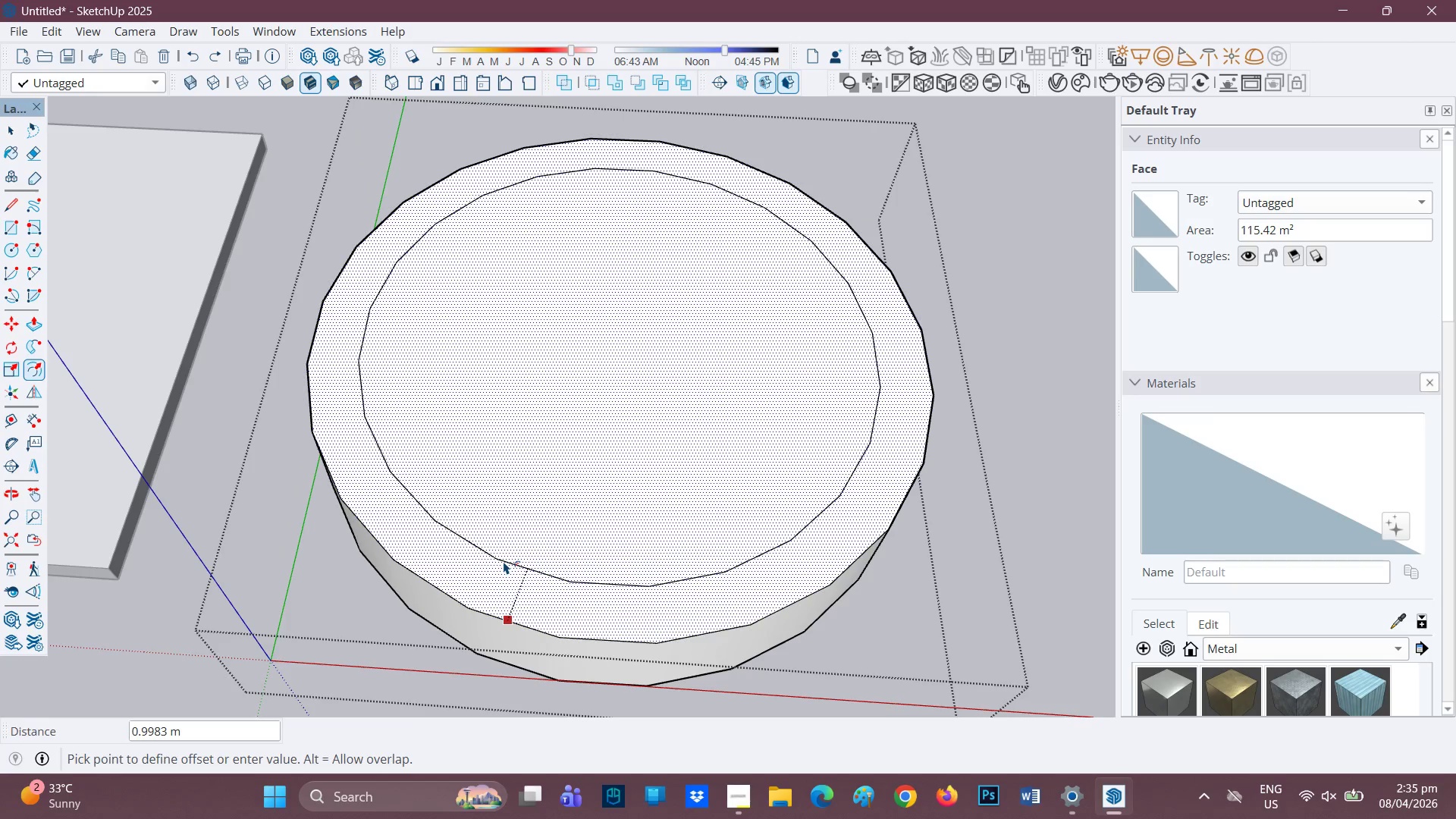 
key(Period)
 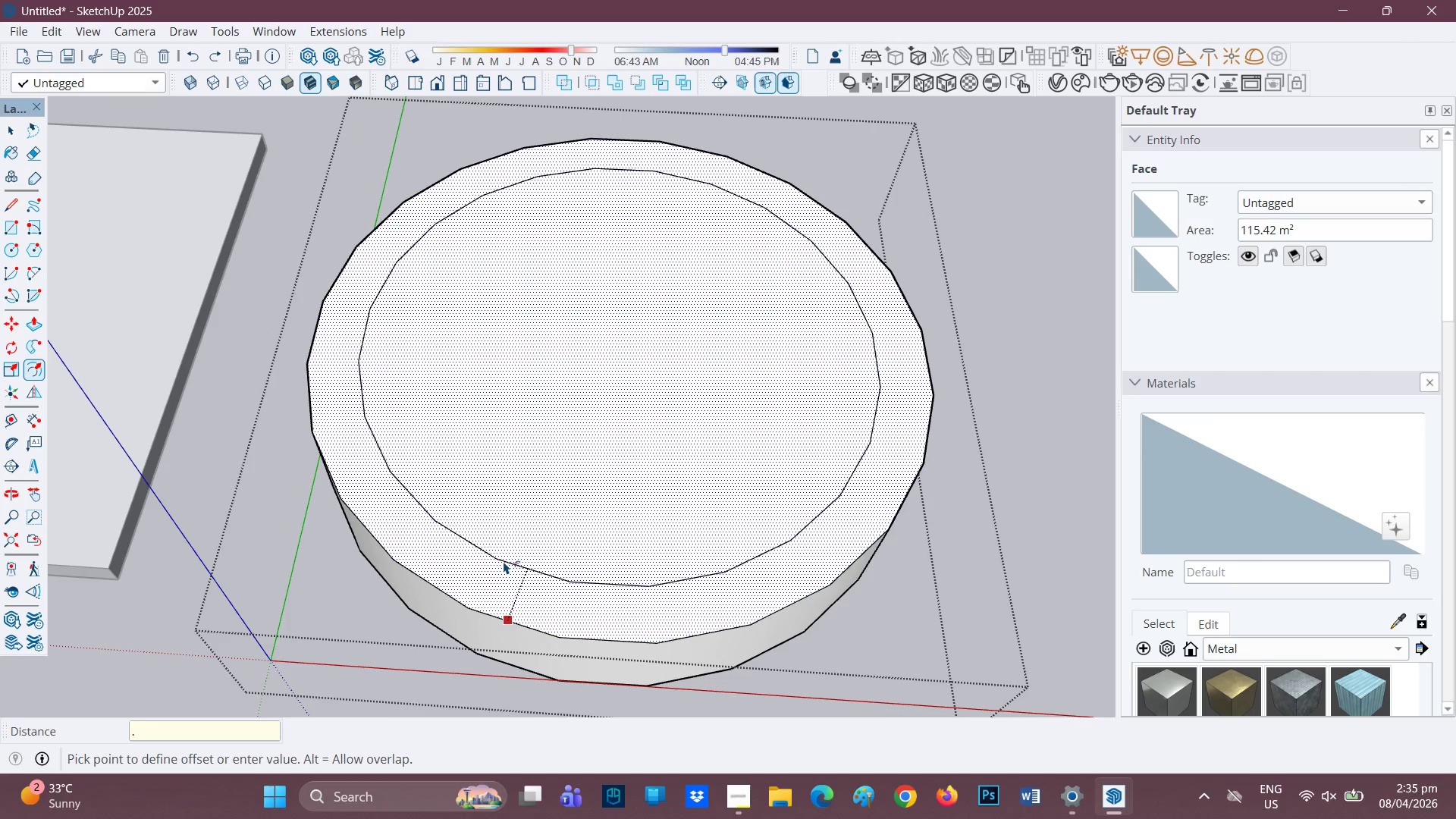 
key(4)
 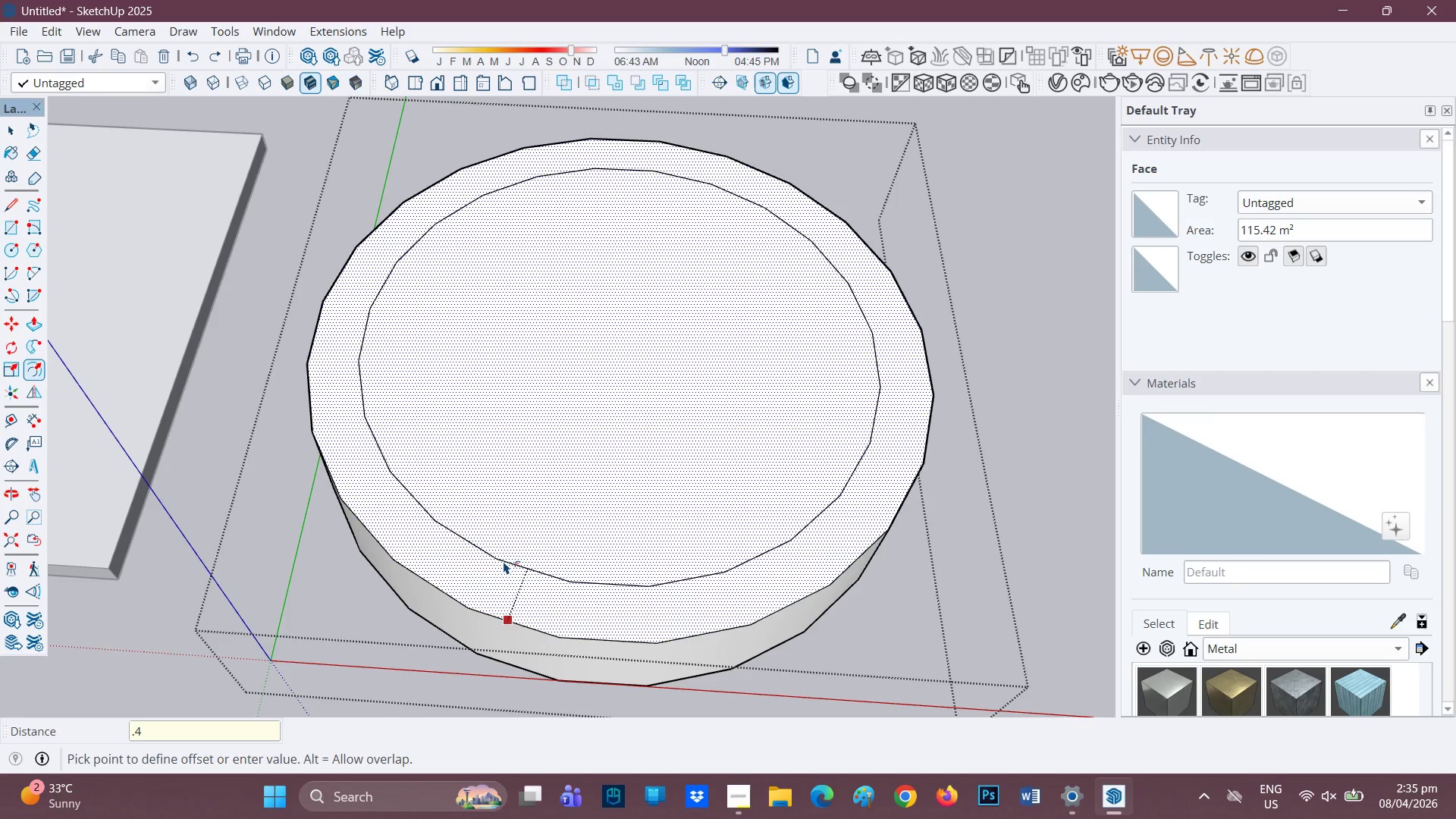 
key(Enter)
 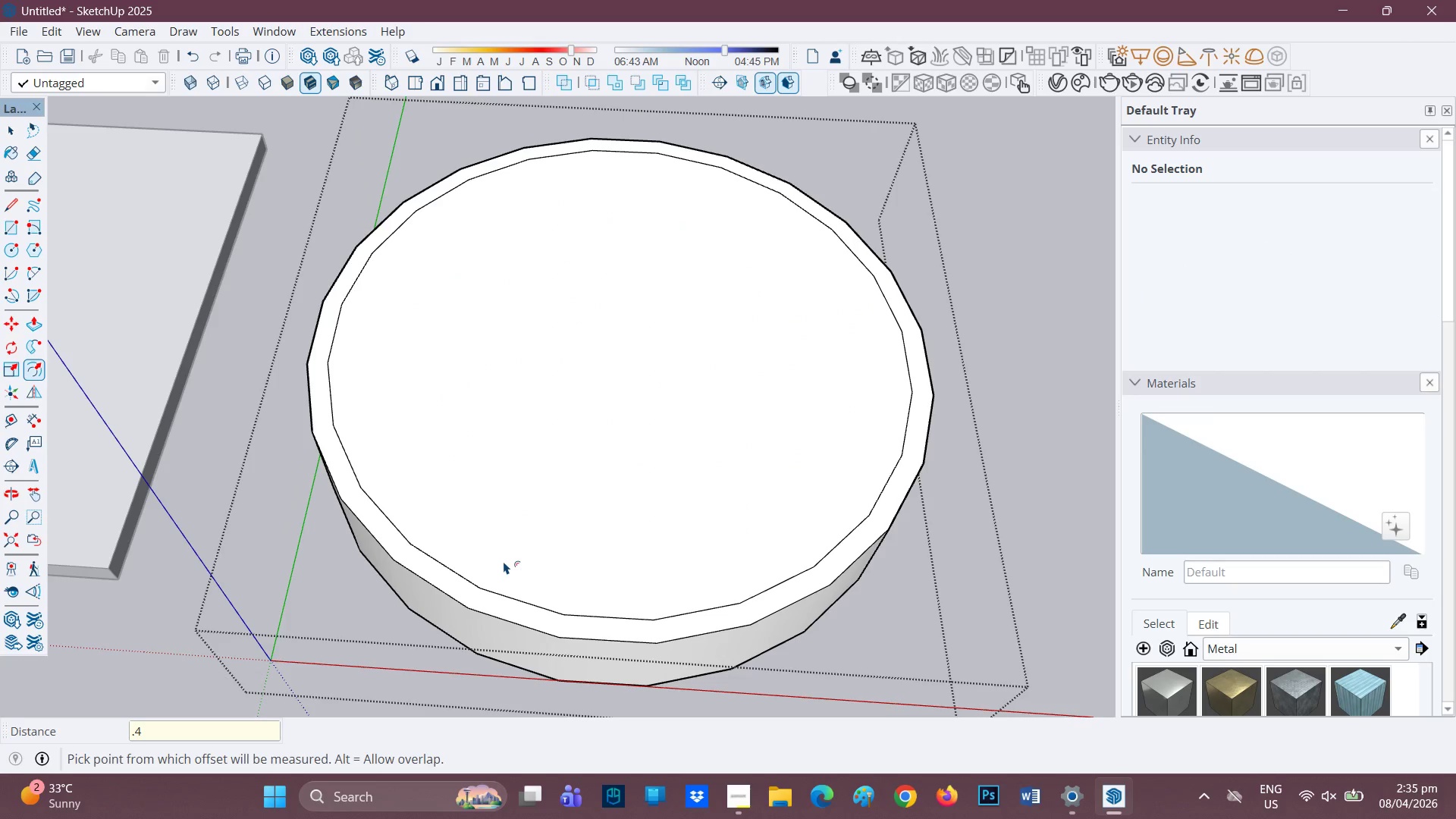 
key(Control+Z)
 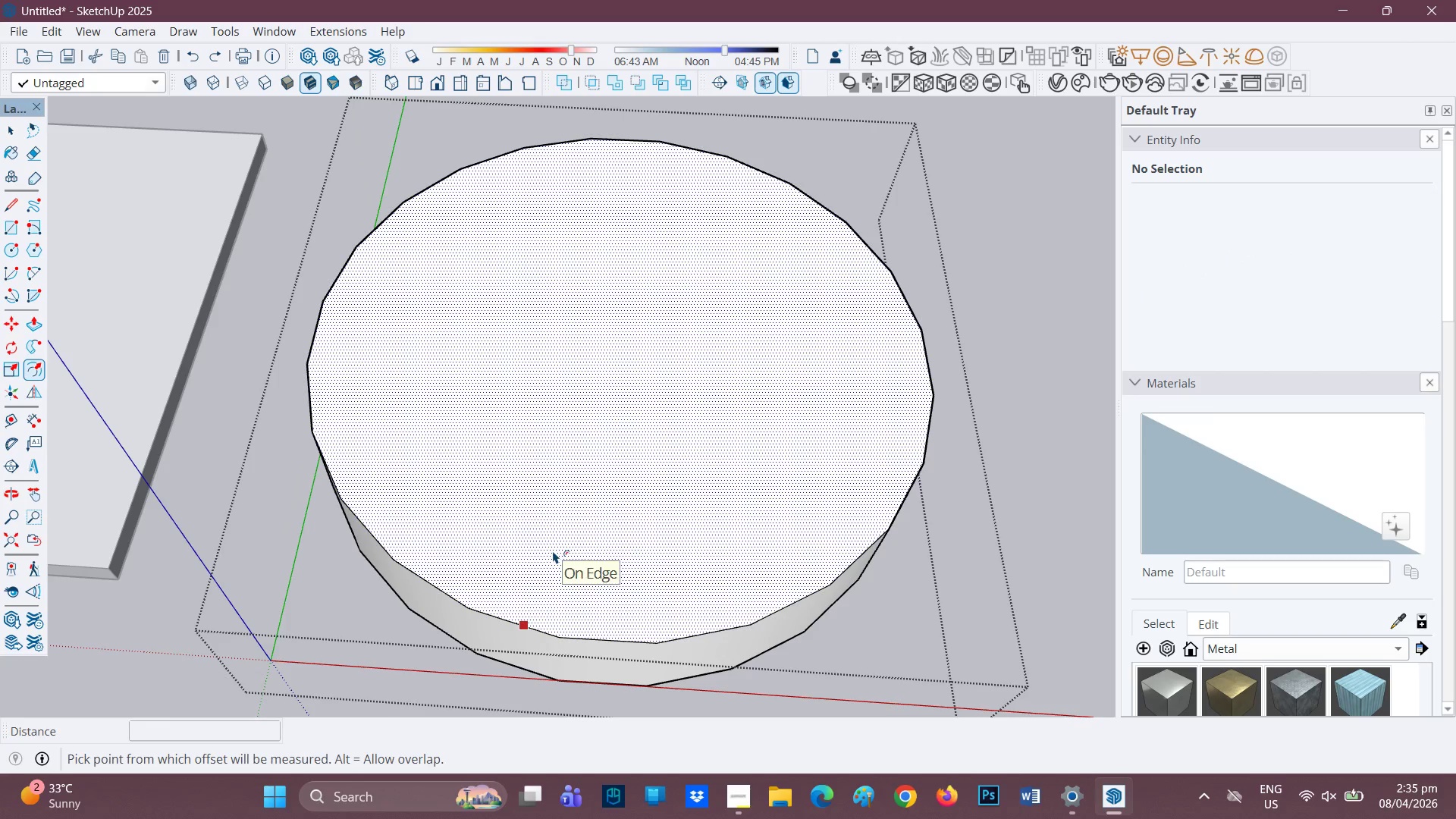 
key(F)
 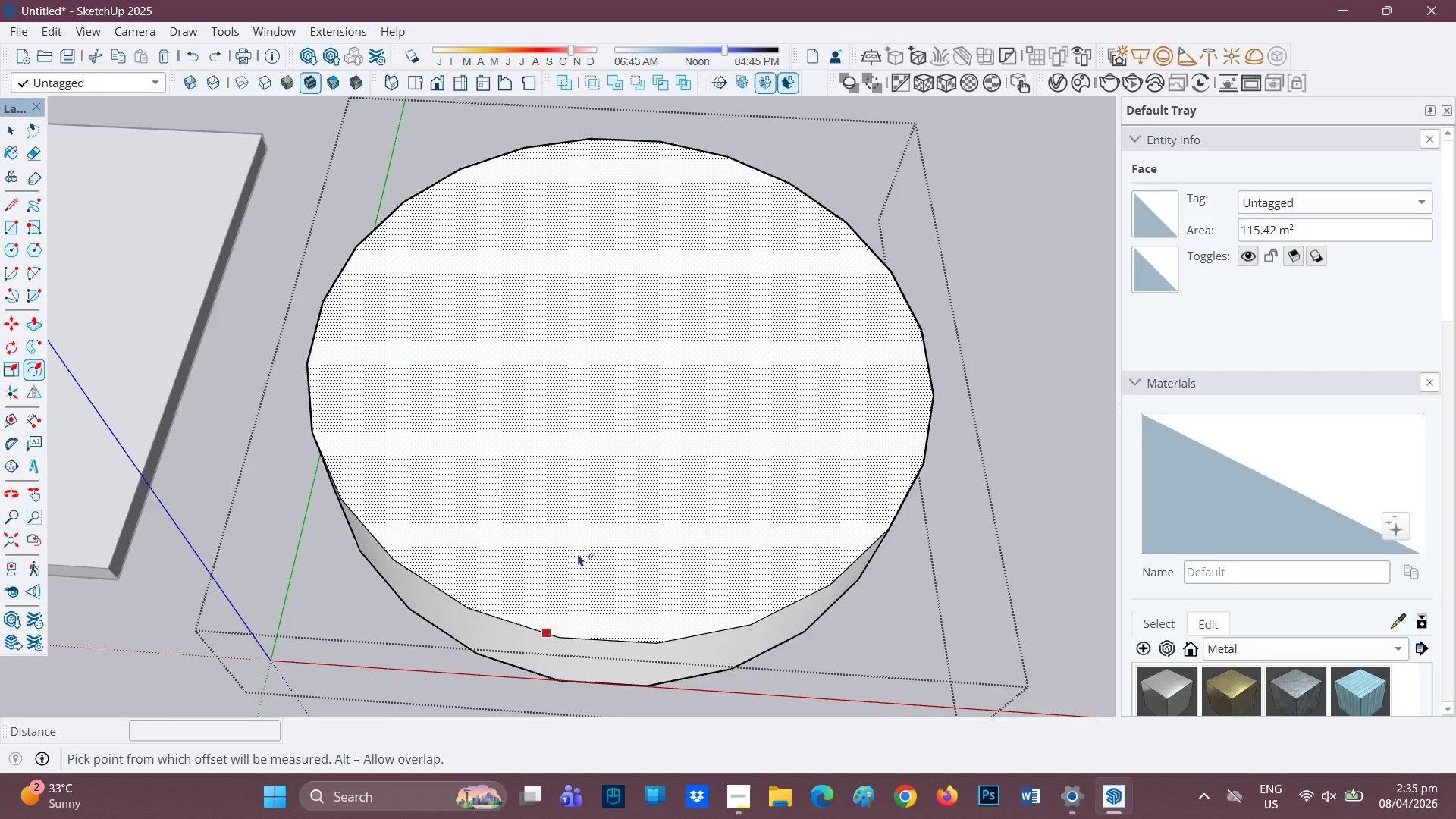 
left_click([583, 543])
 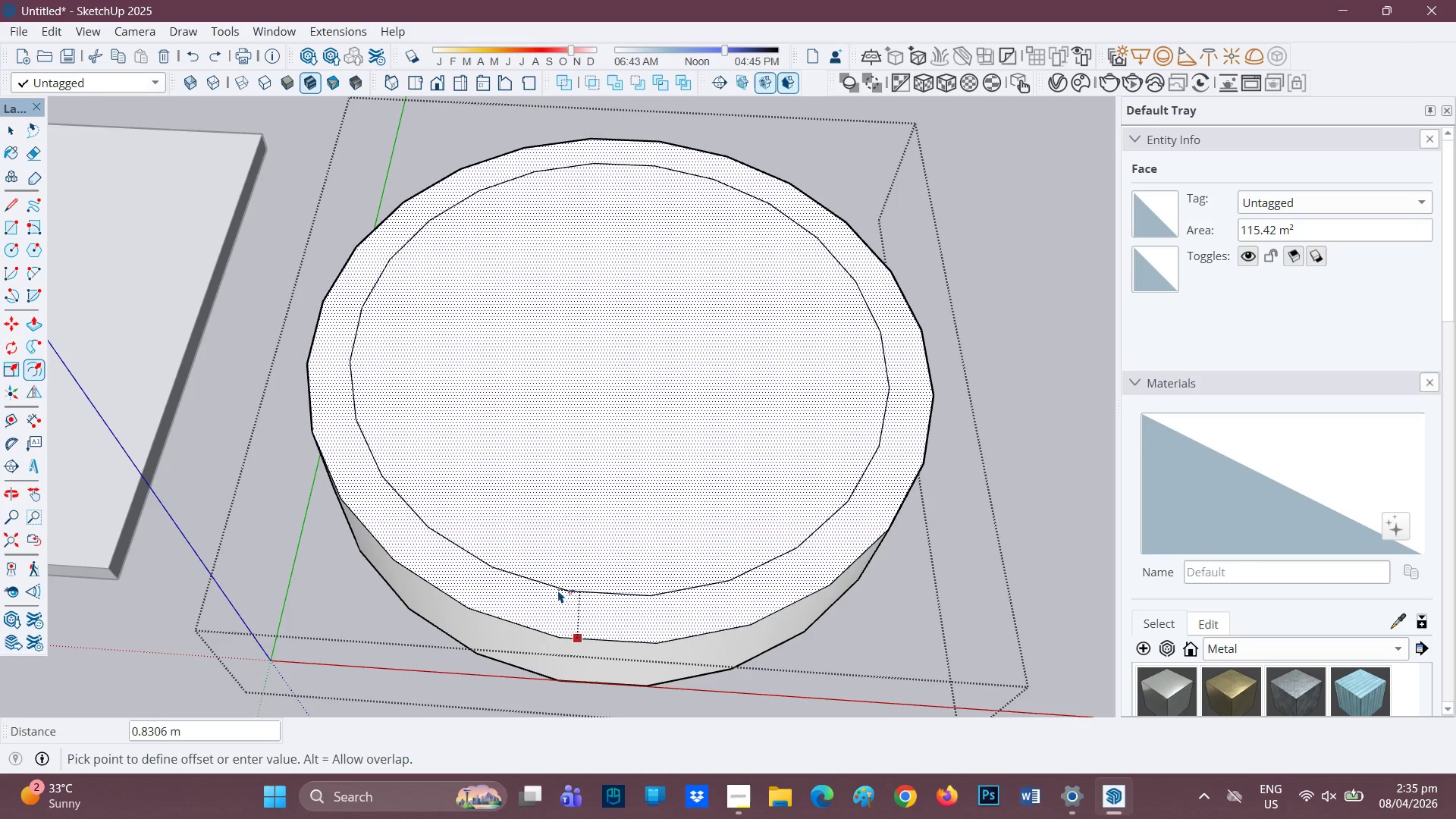 
key(Period)
 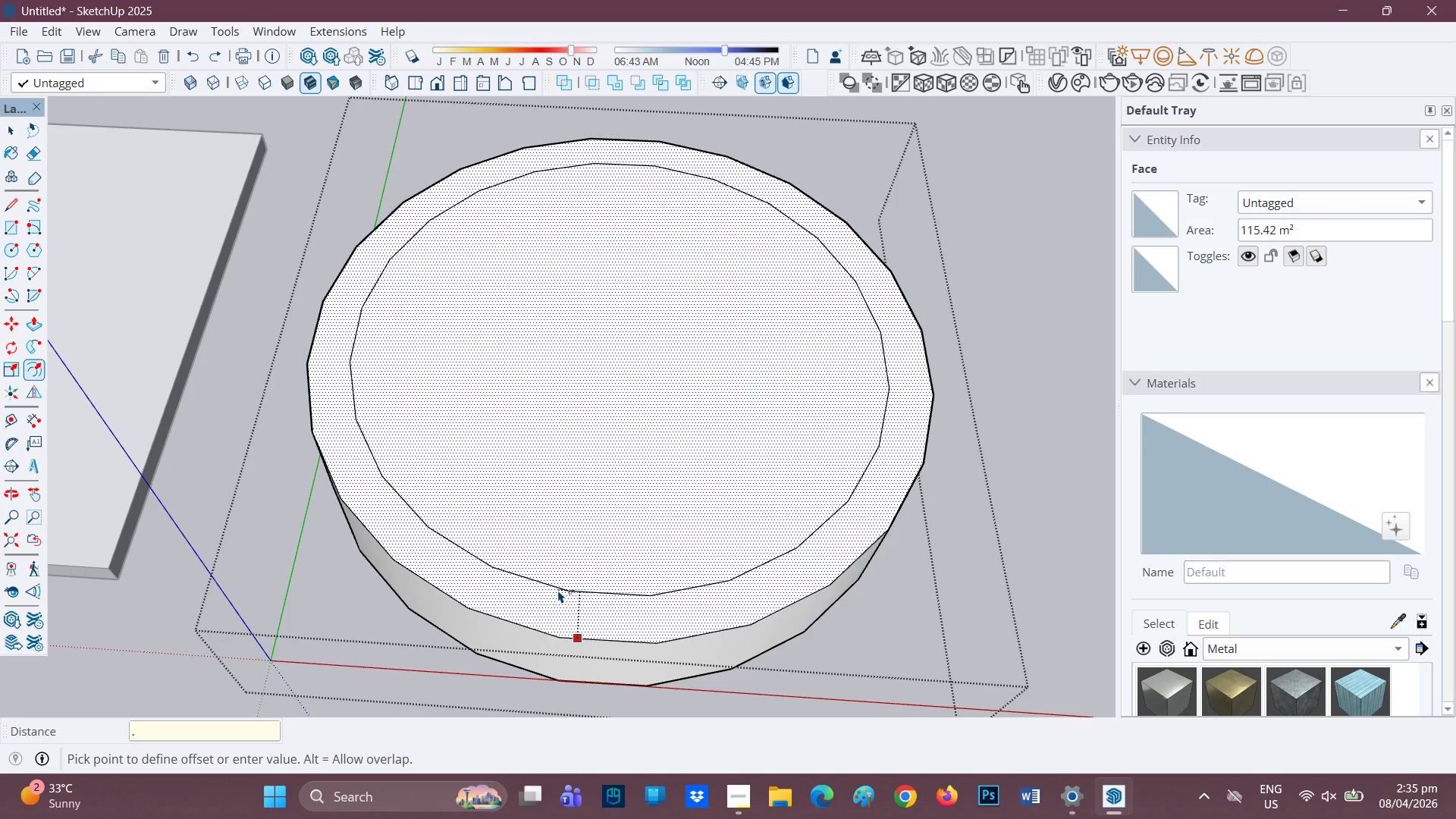 
key(2)
 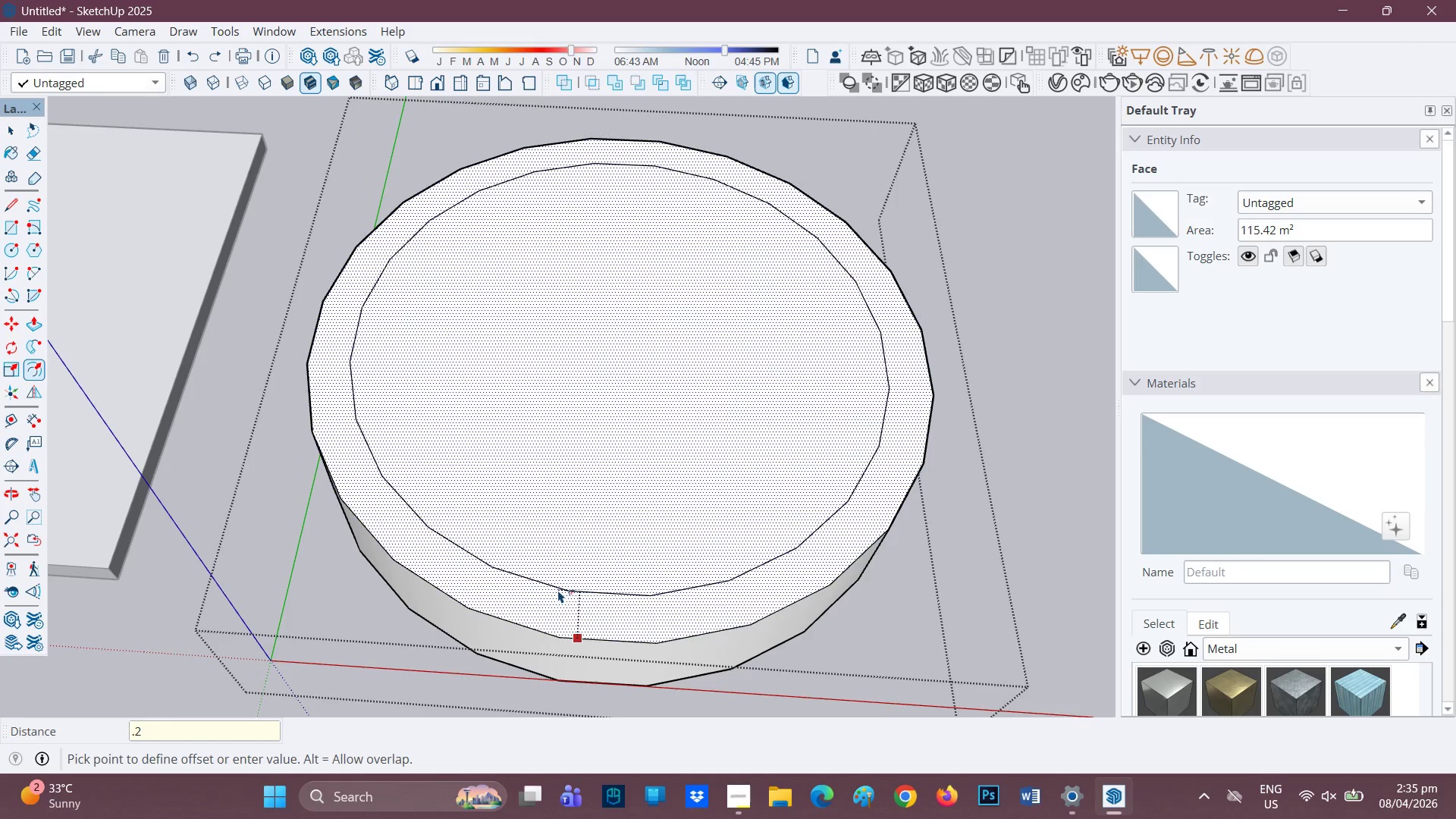 
key(Enter)
 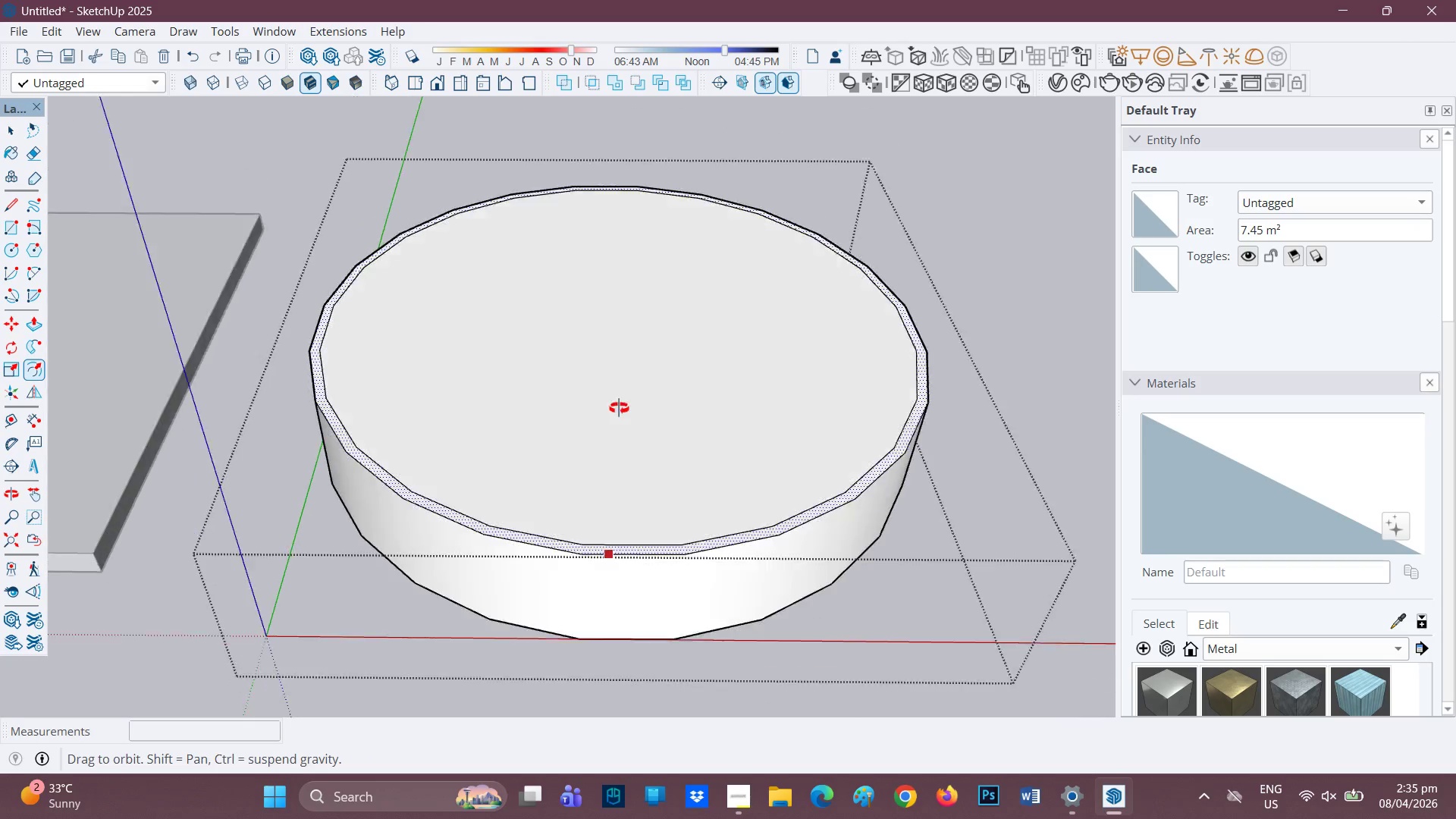 
scroll: coordinate [594, 385], scroll_direction: down, amount: 3.0
 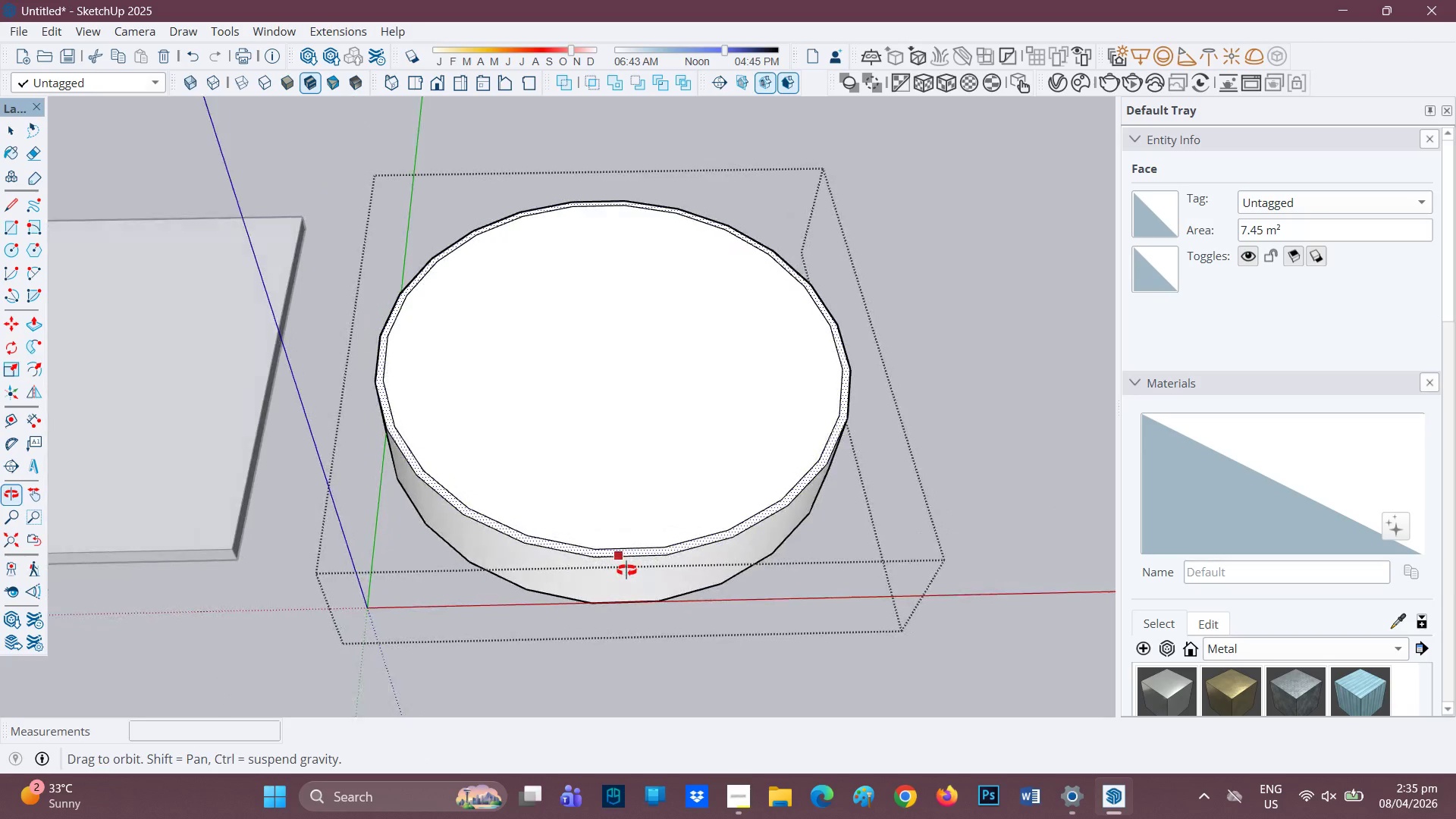 
scroll: coordinate [607, 486], scroll_direction: up, amount: 4.0
 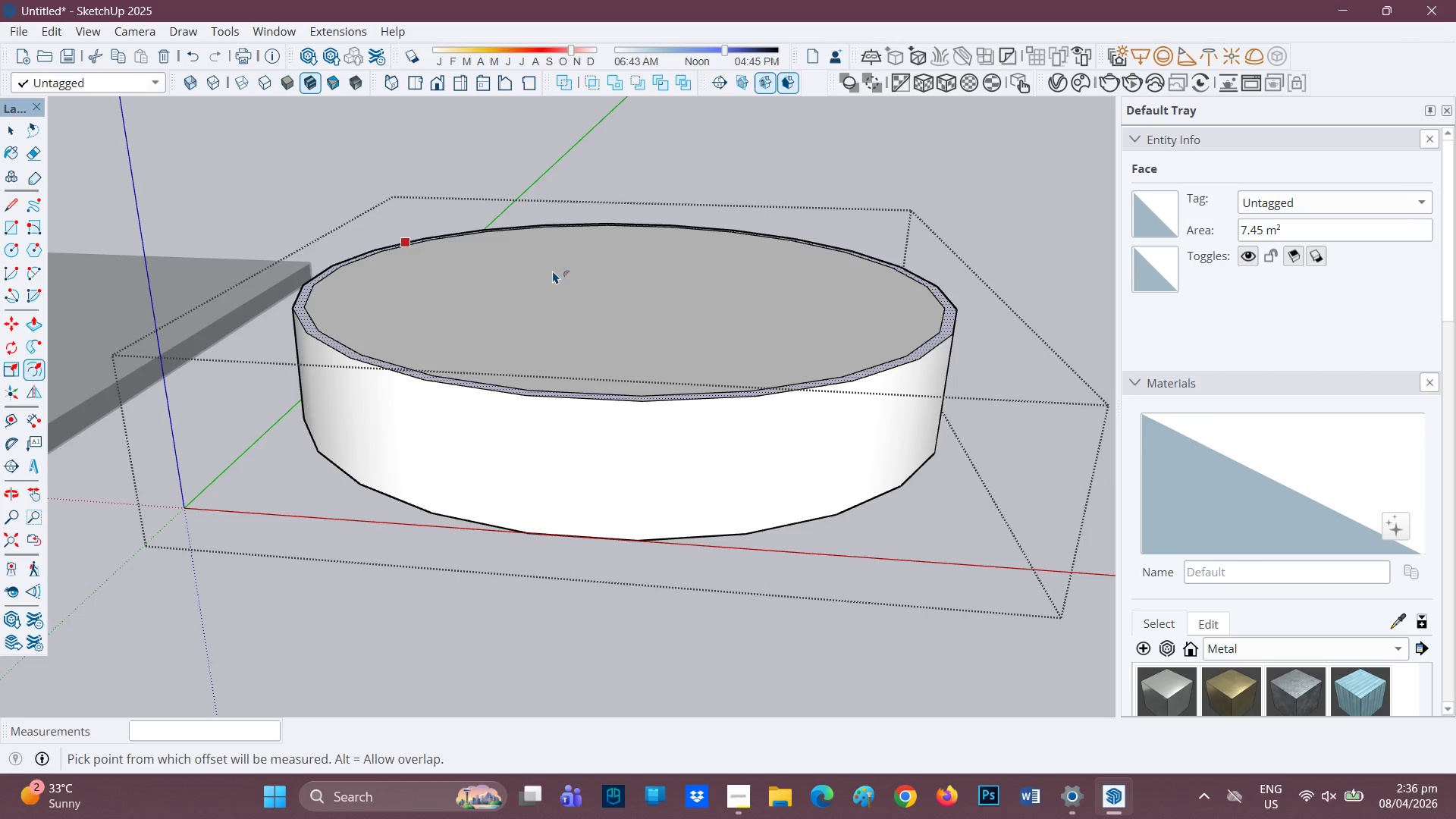 
wait(59.44)
 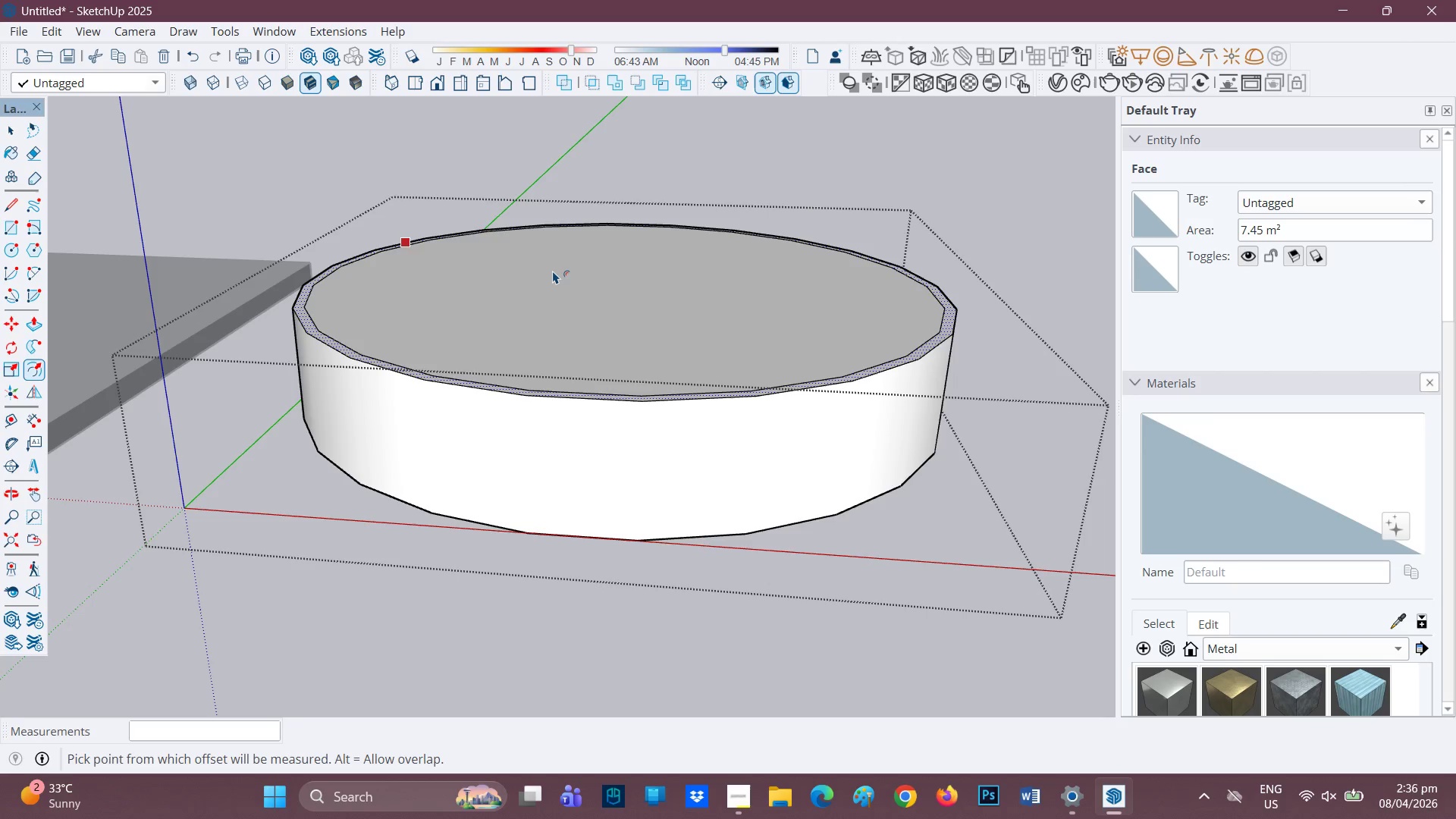 
key(P)
 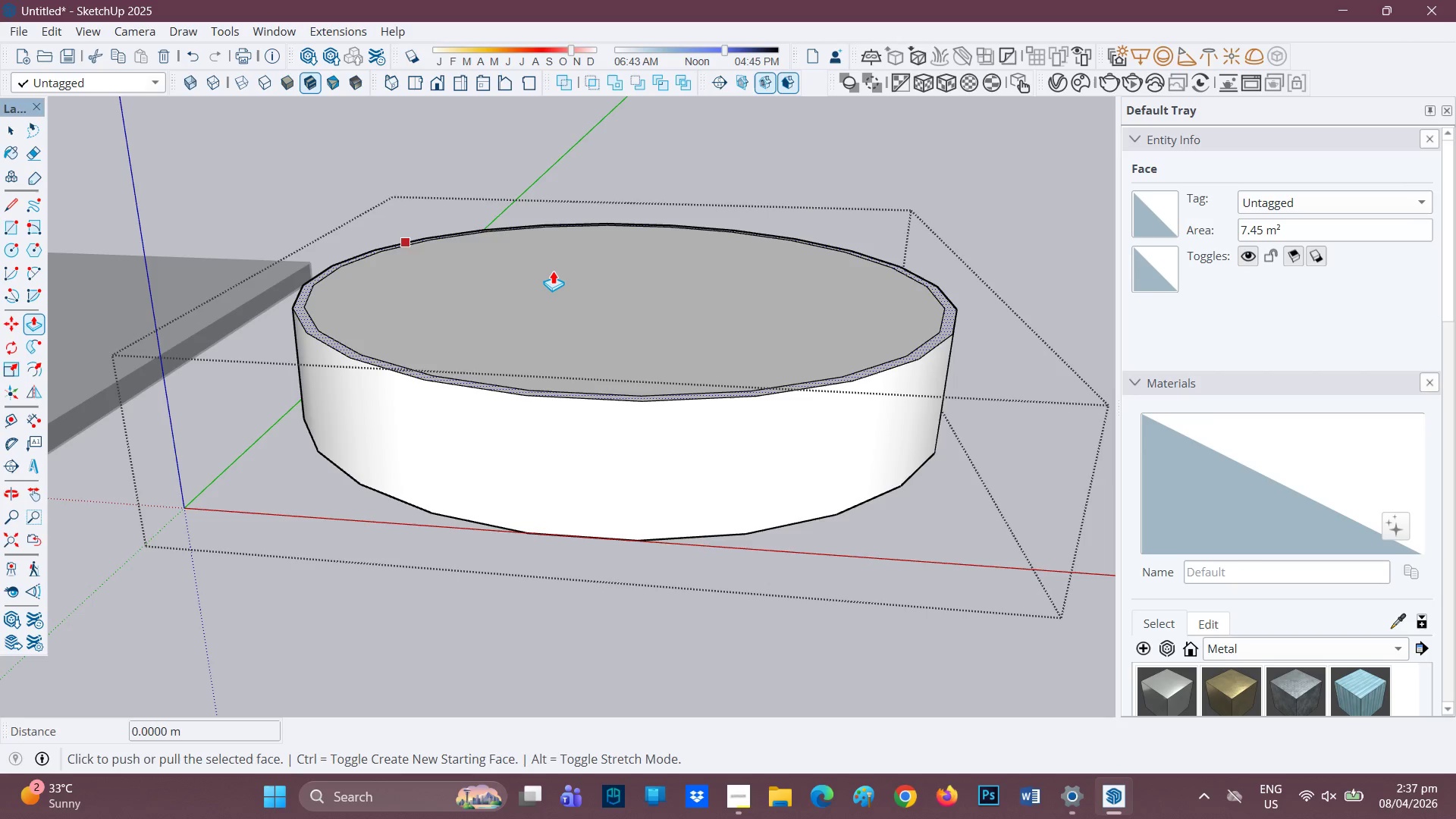 
wait(17.62)
 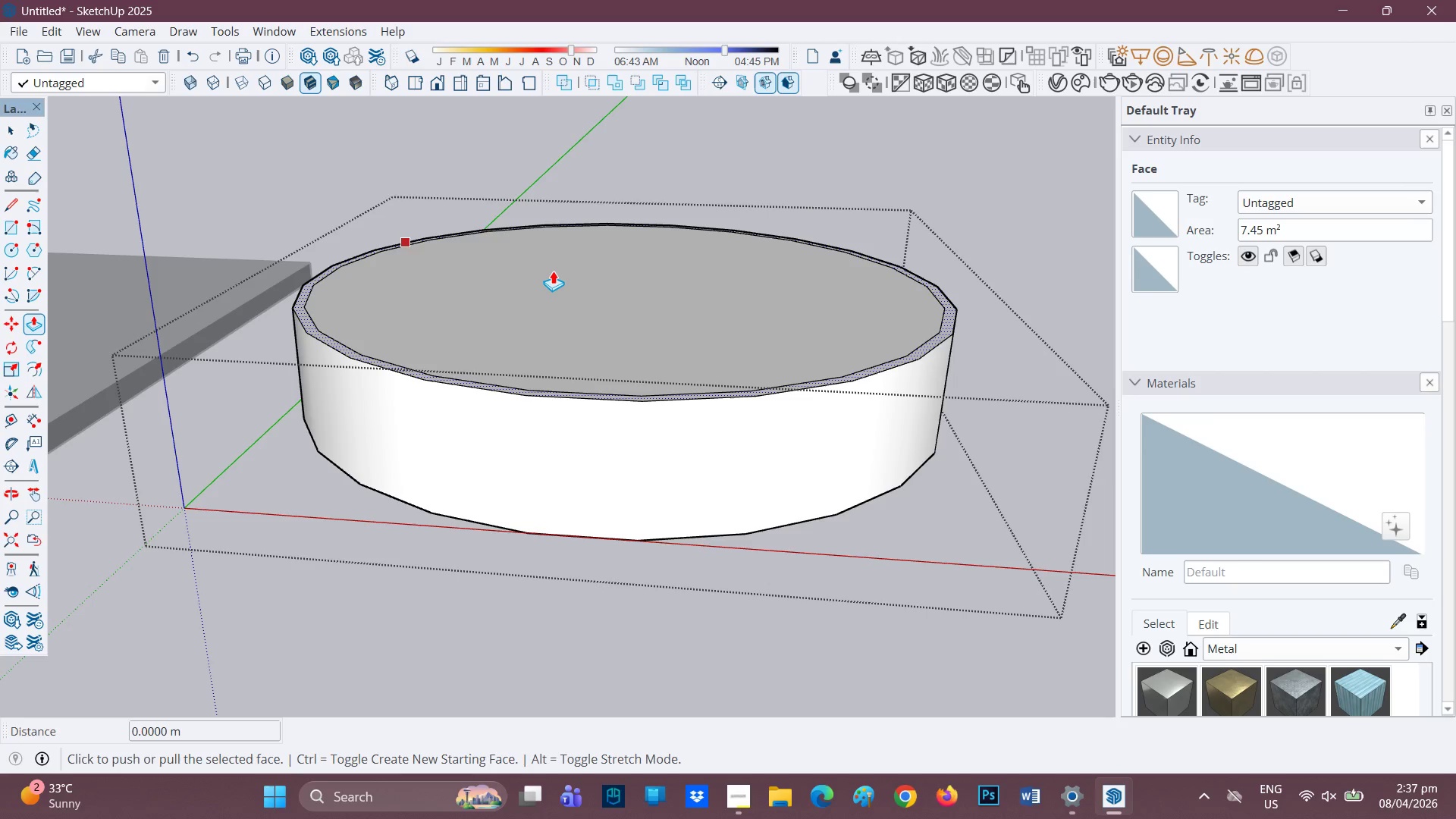 
left_click([735, 800])